 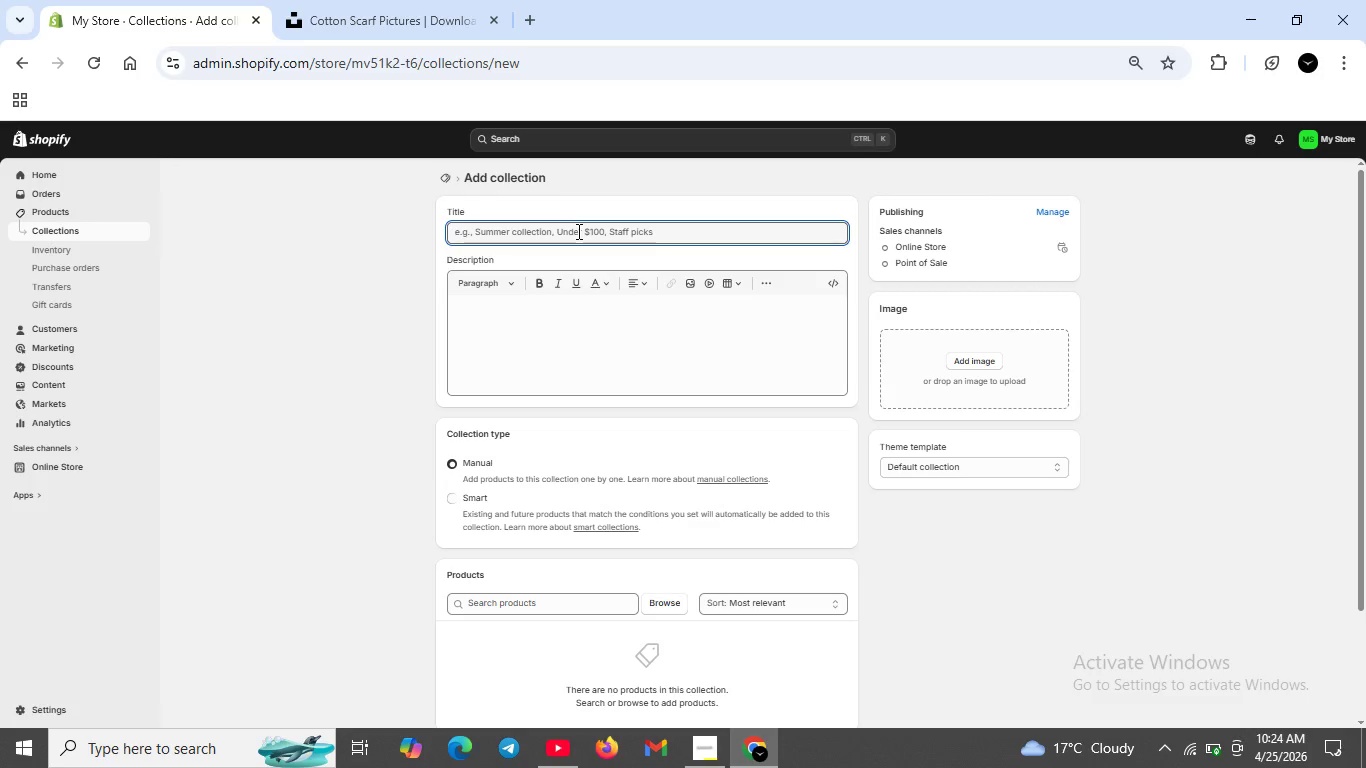 
type(Thermal Essetials)
 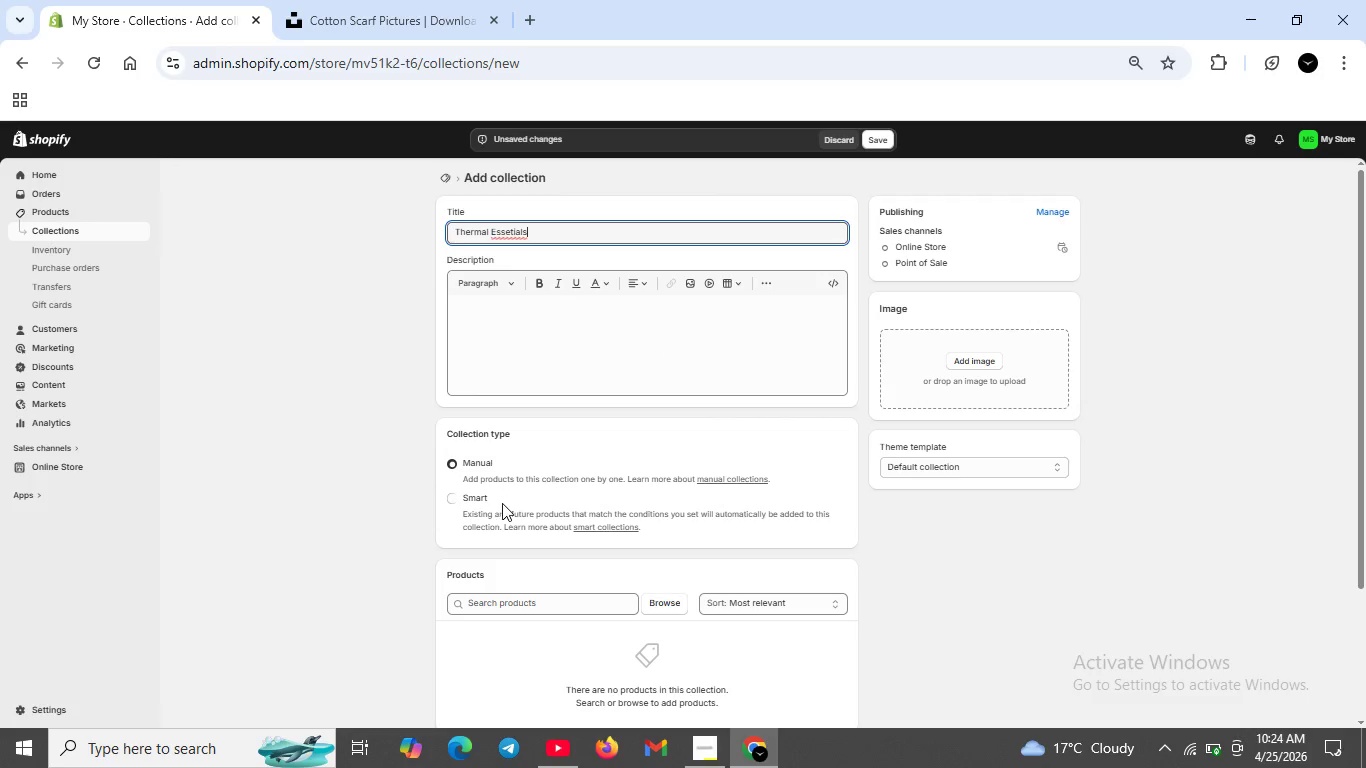 
left_click([455, 503])
 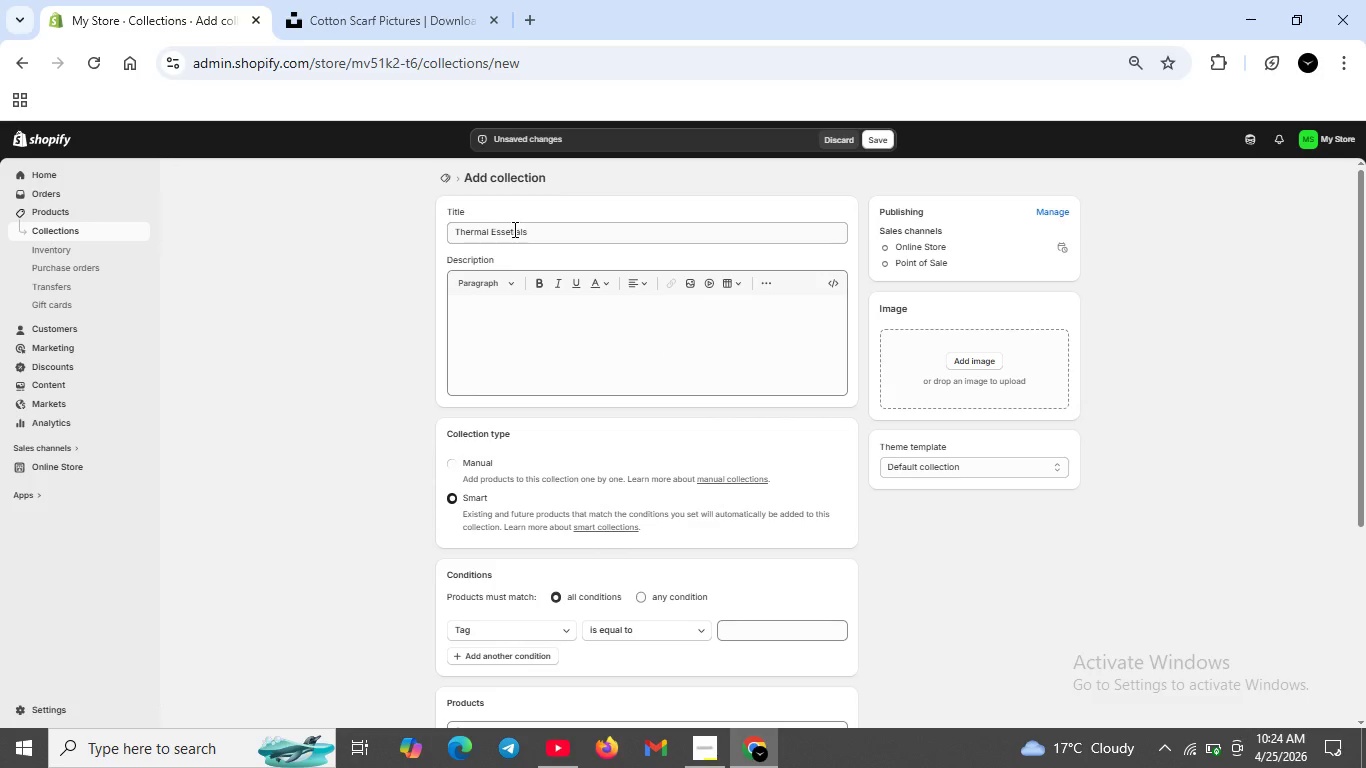 
left_click([513, 229])
 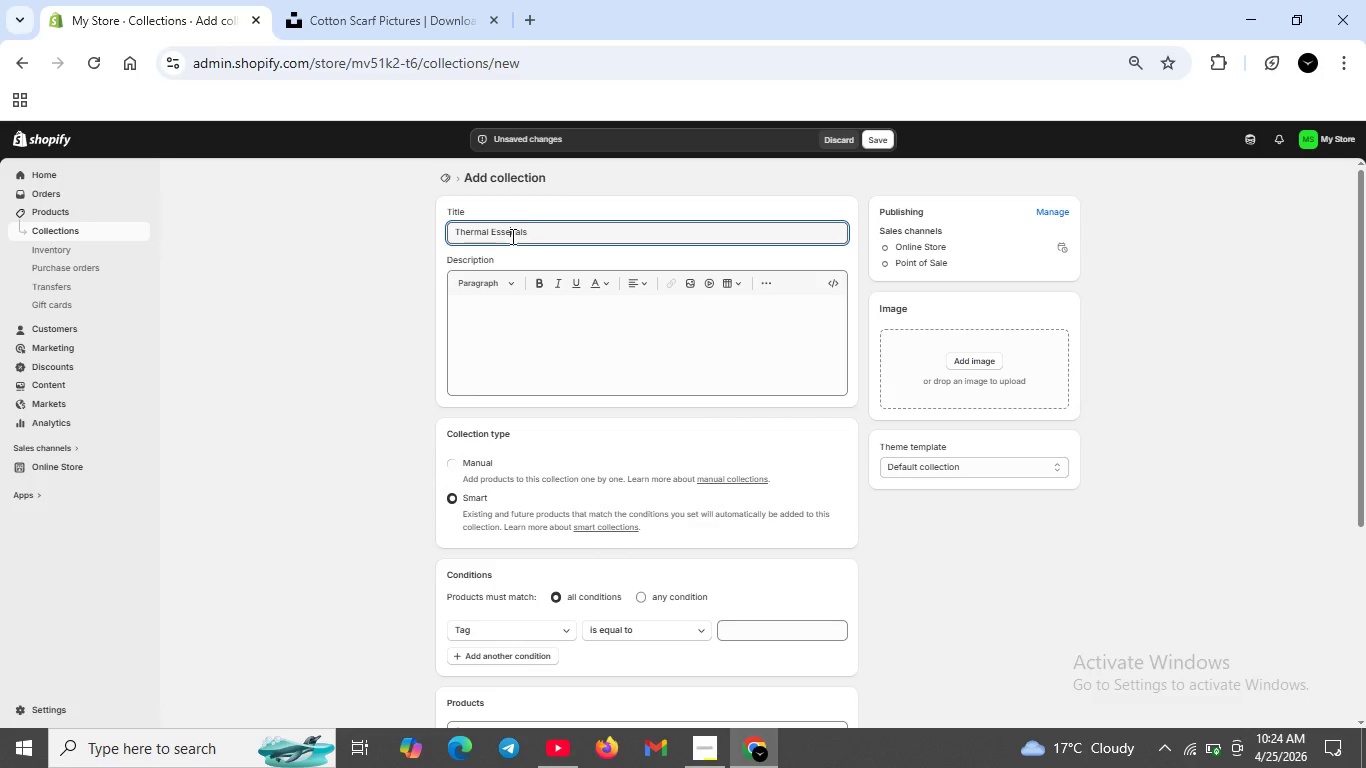 
left_click([511, 236])
 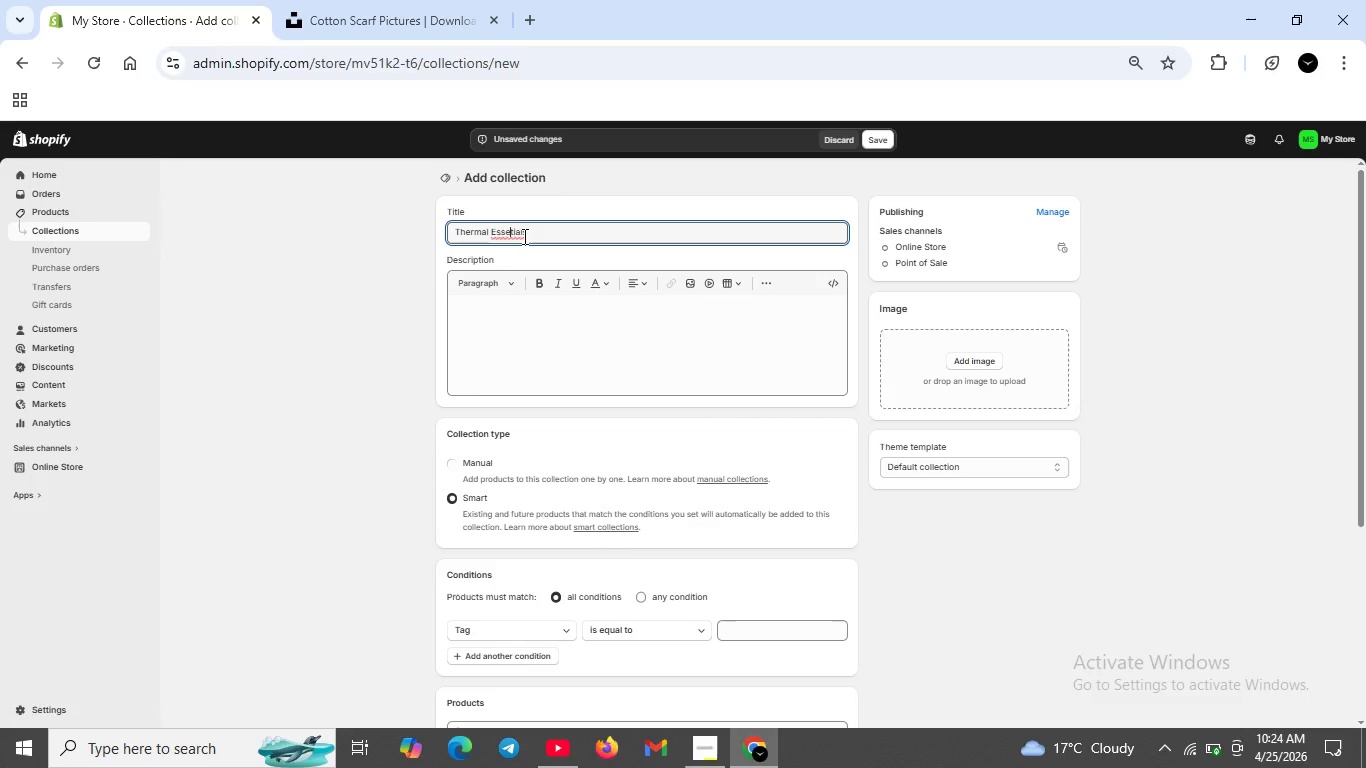 
key(N)
 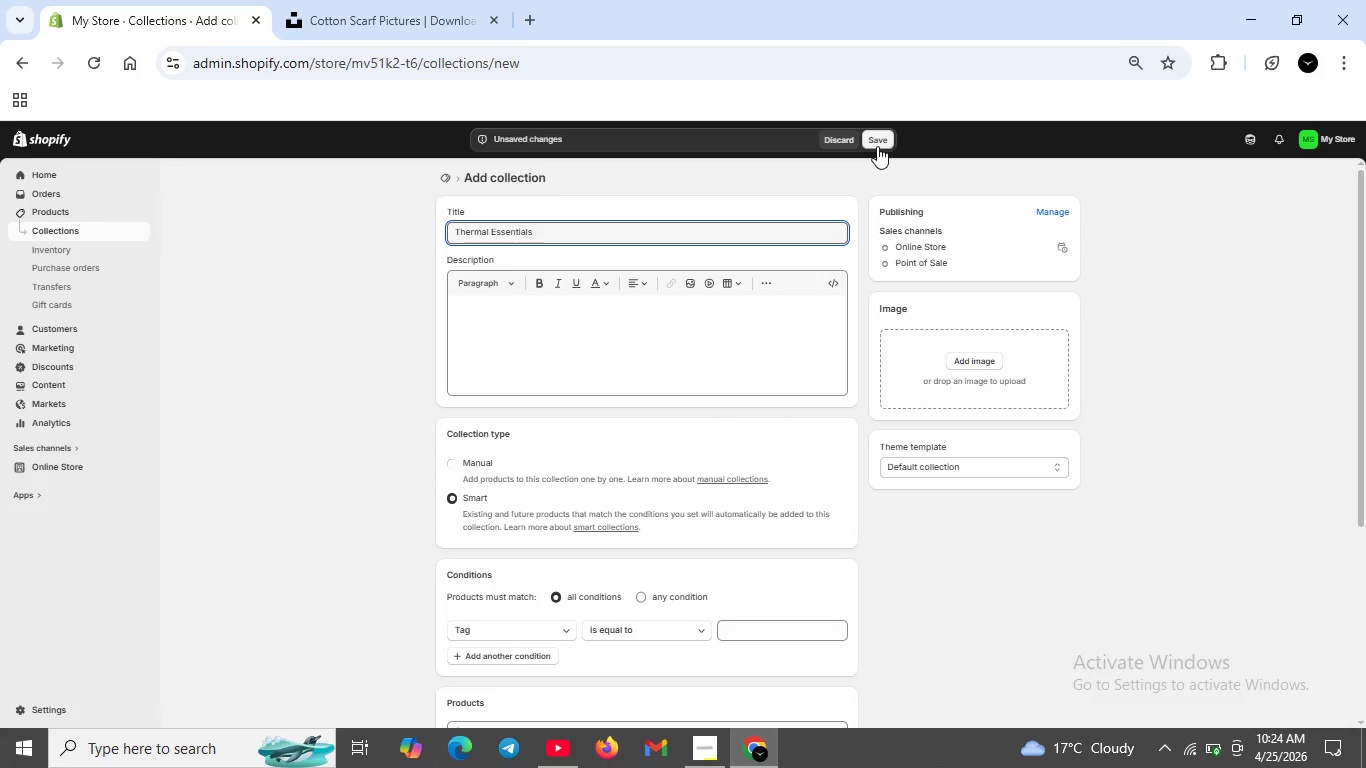 
wait(6.0)
 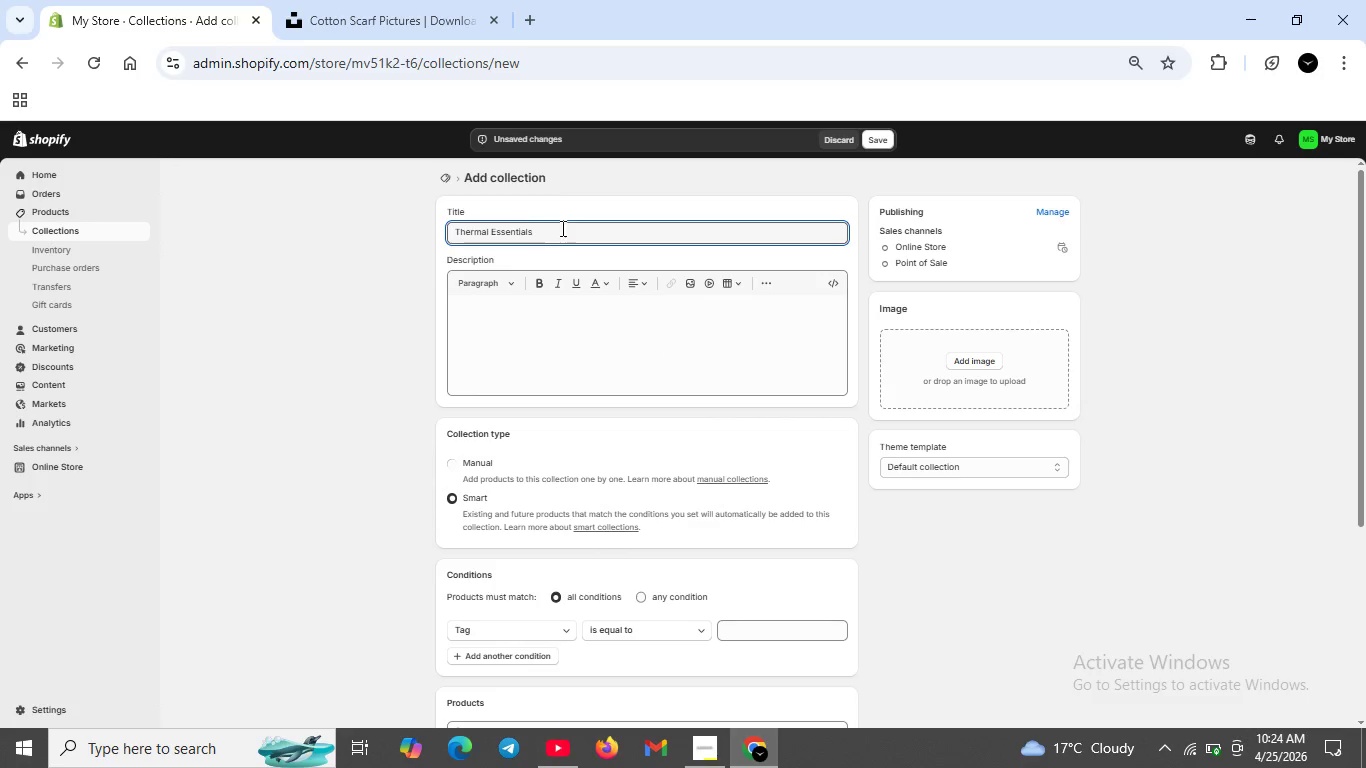 
scroll: coordinate [767, 435], scroll_direction: down, amount: 2.0
 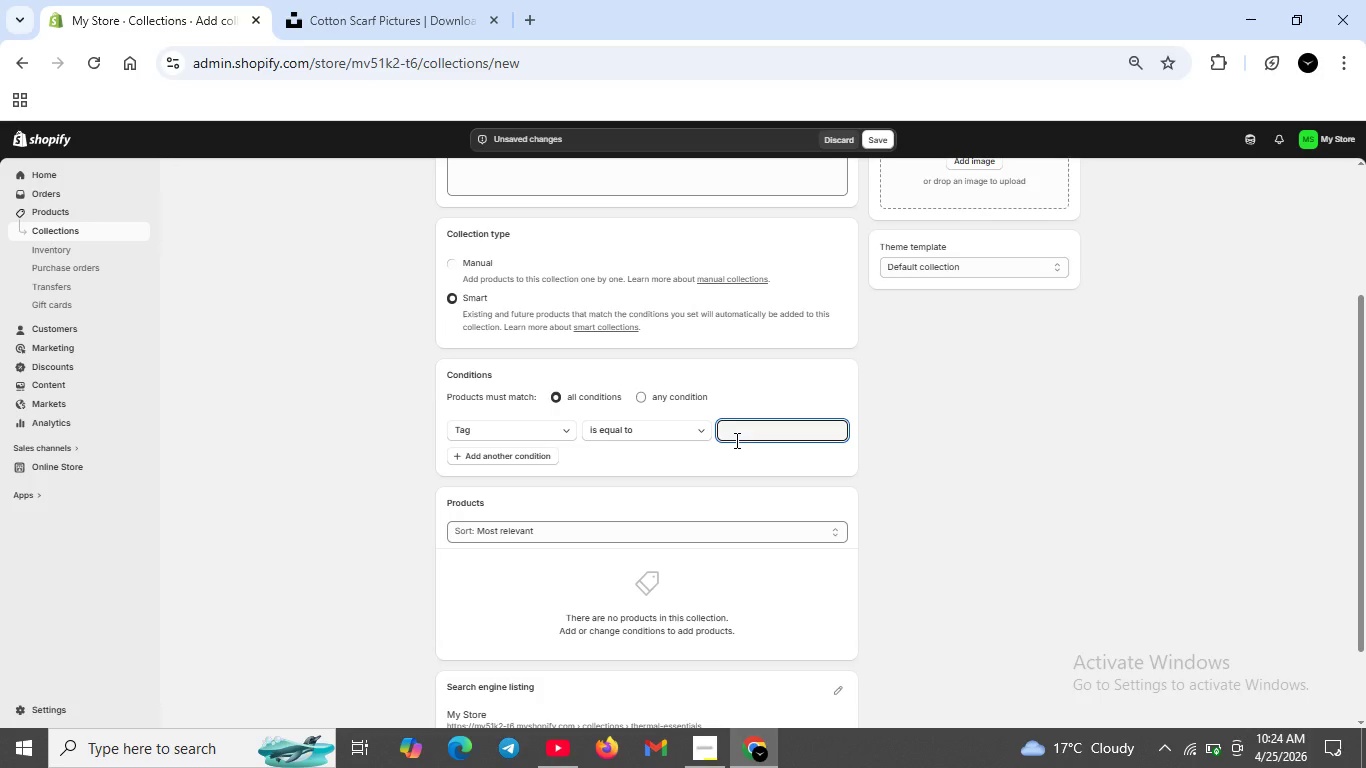 
type(Thermal Essentials)
 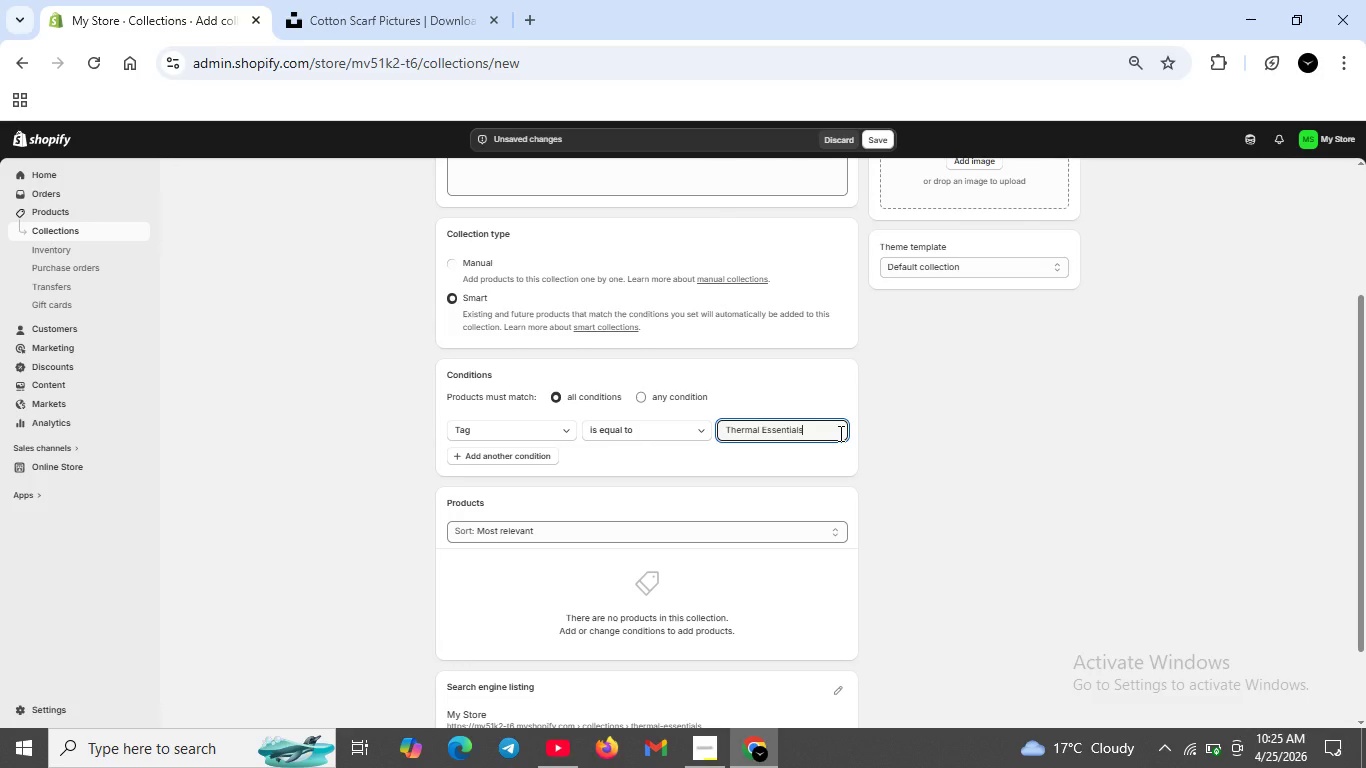 
scroll: coordinate [783, 421], scroll_direction: down, amount: 3.0
 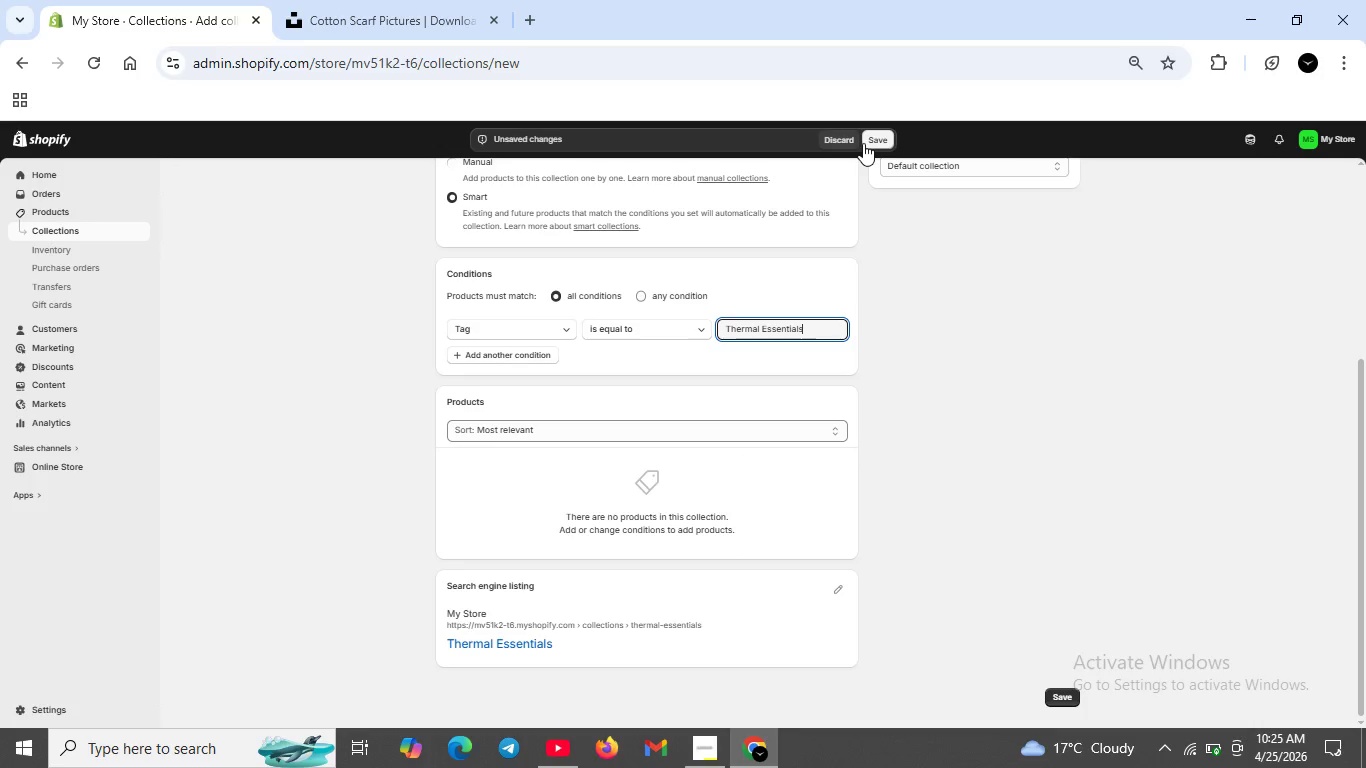 
left_click([867, 142])
 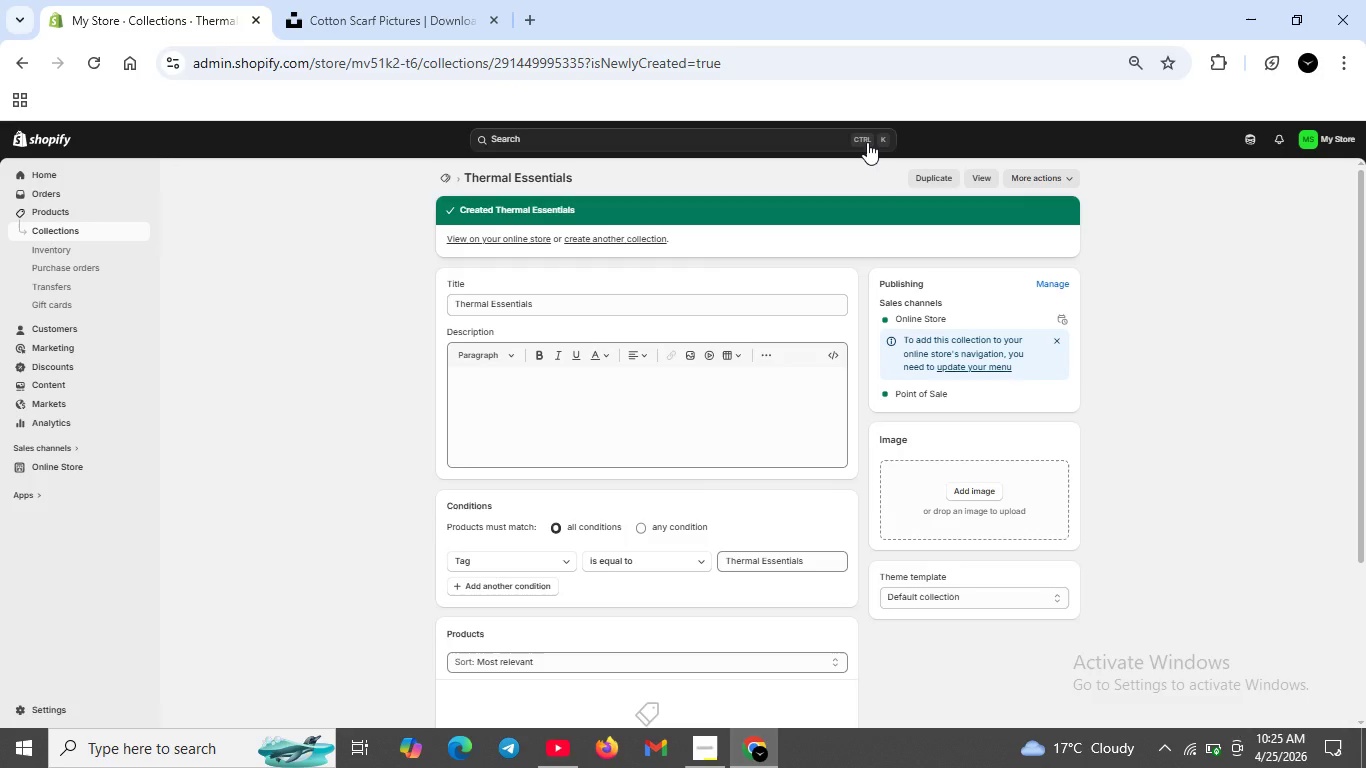 
wait(7.84)
 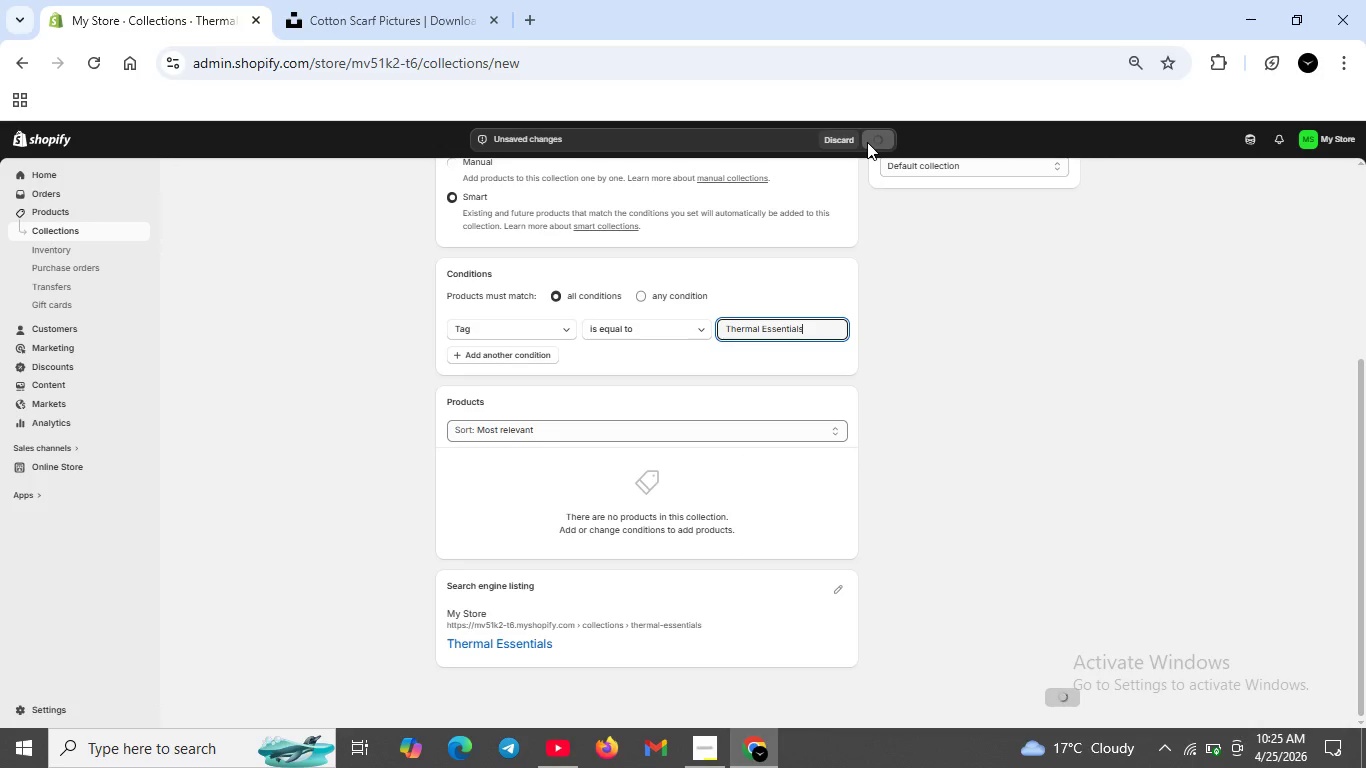 
left_click([36, 705])
 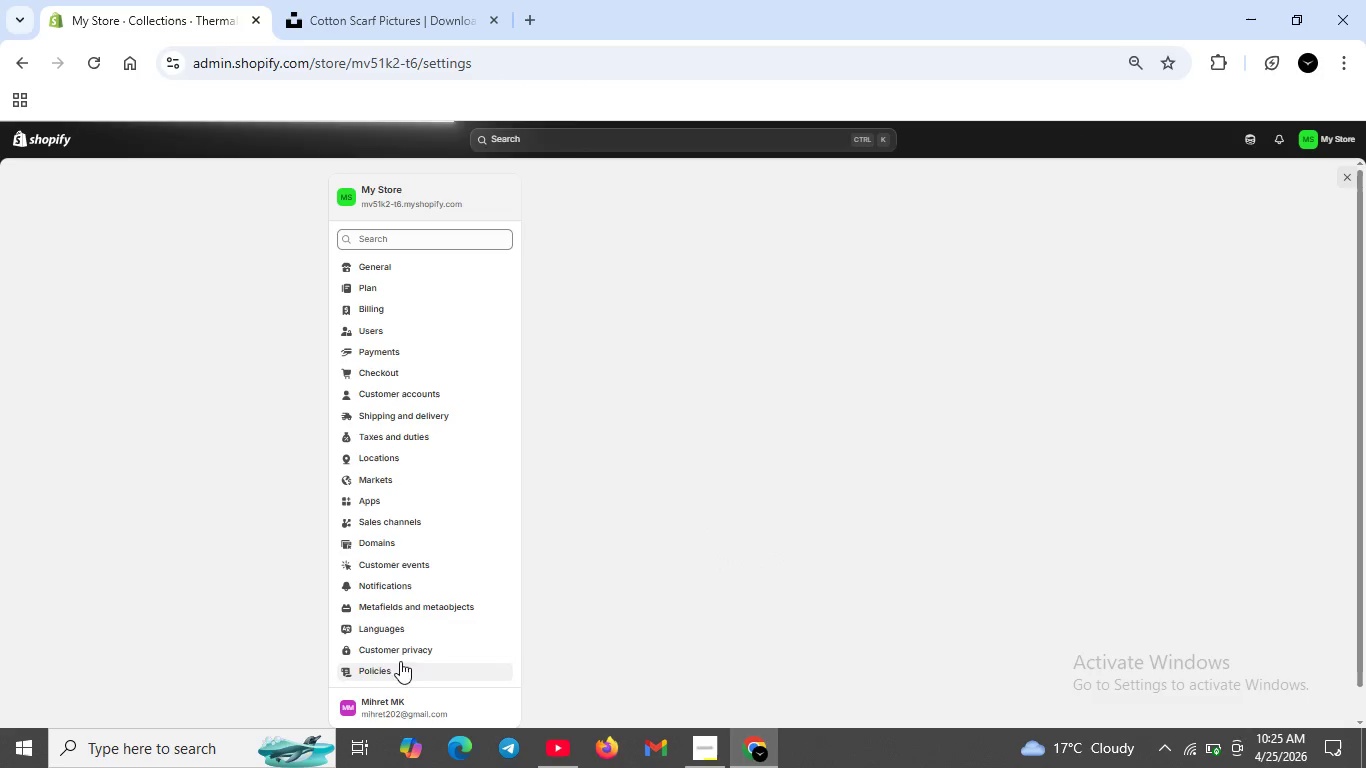 
left_click([393, 608])
 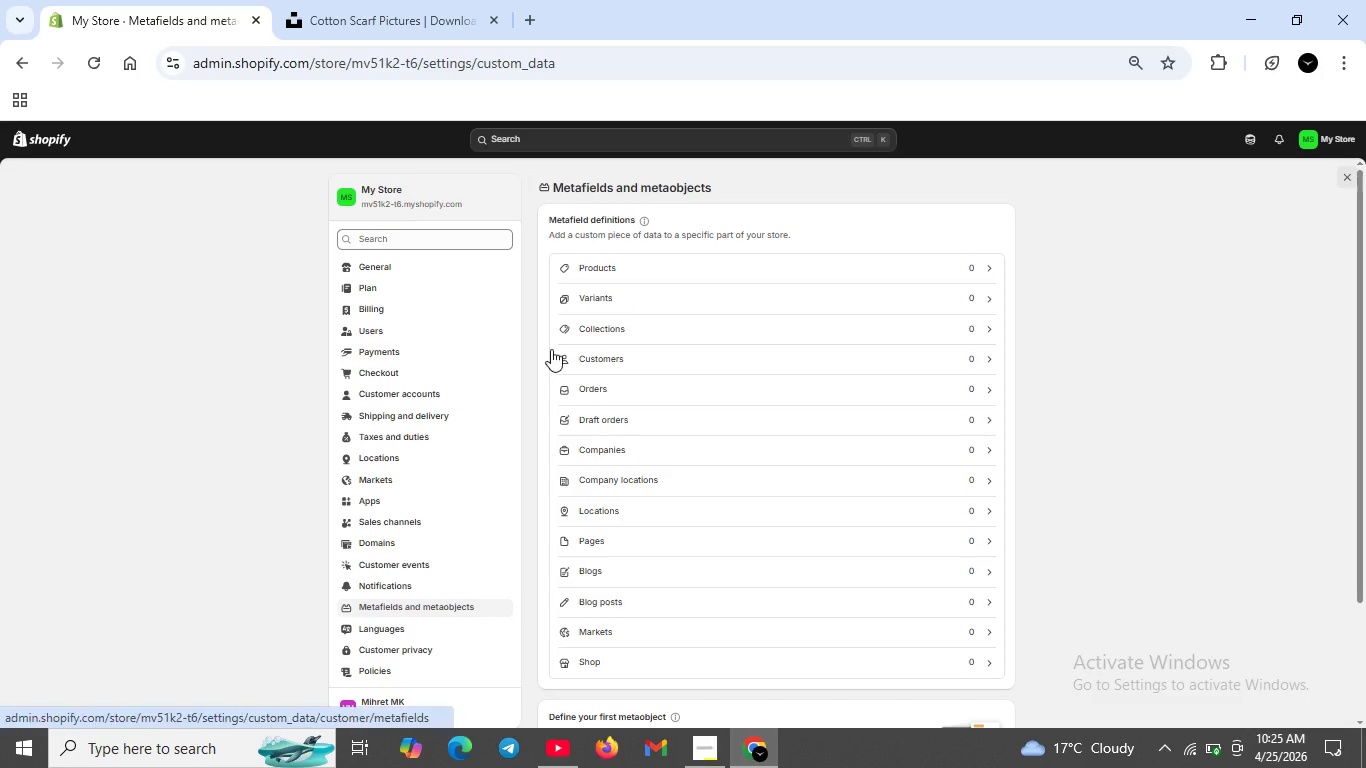 
left_click([596, 263])
 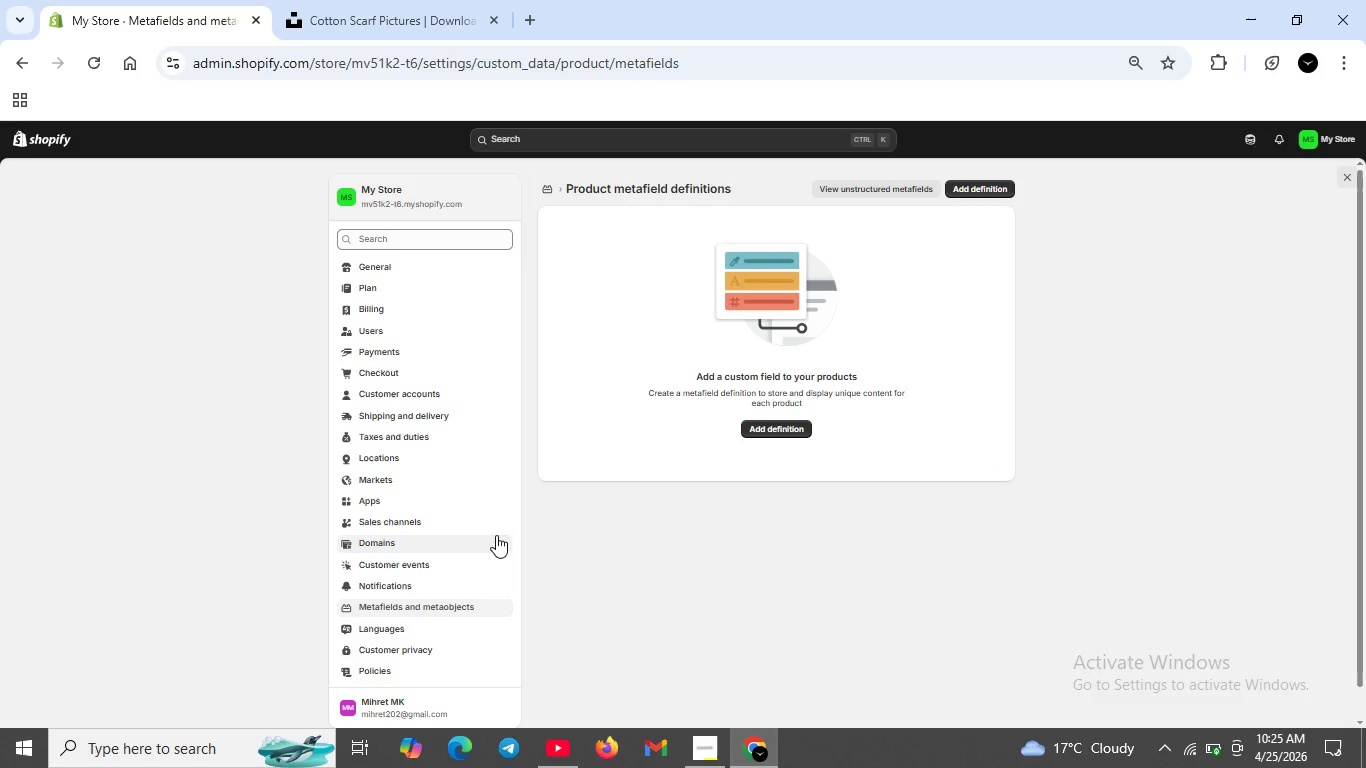 
left_click([770, 434])
 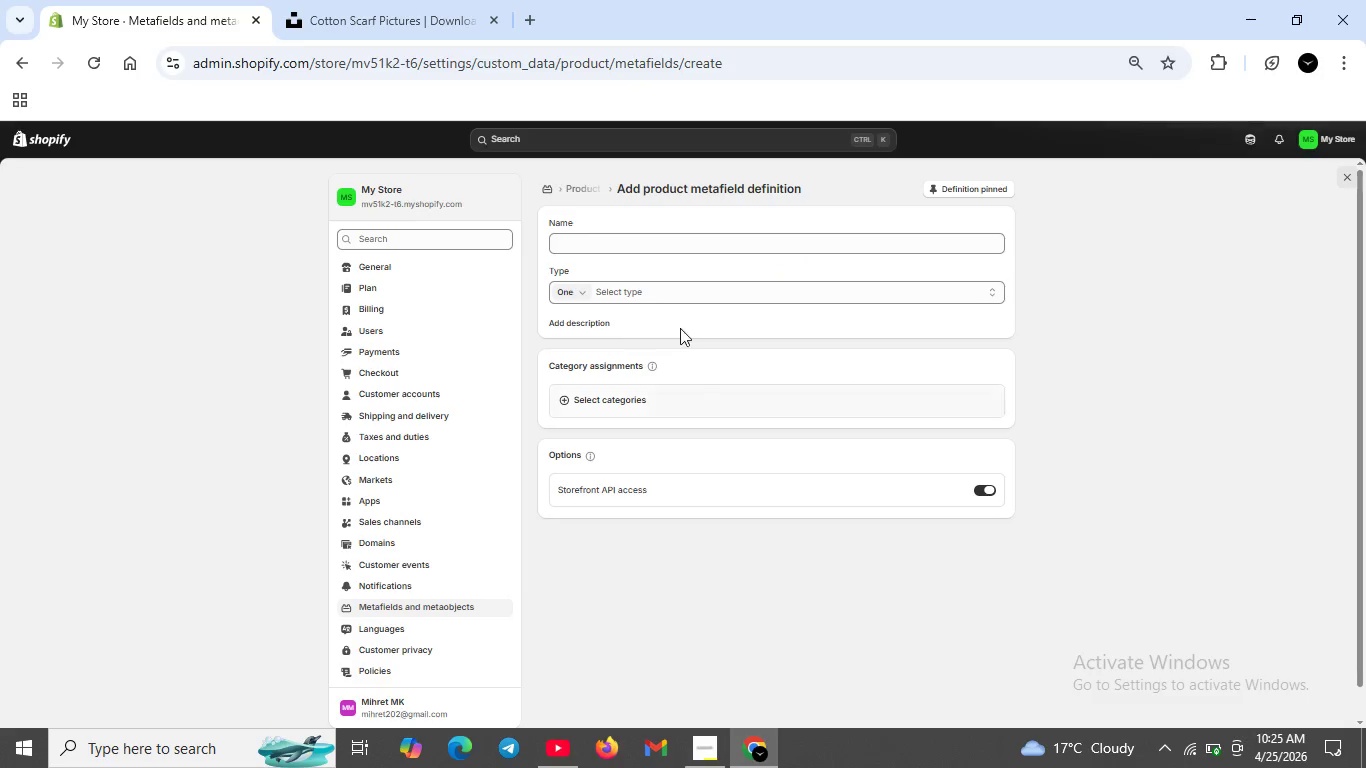 
left_click([630, 240])
 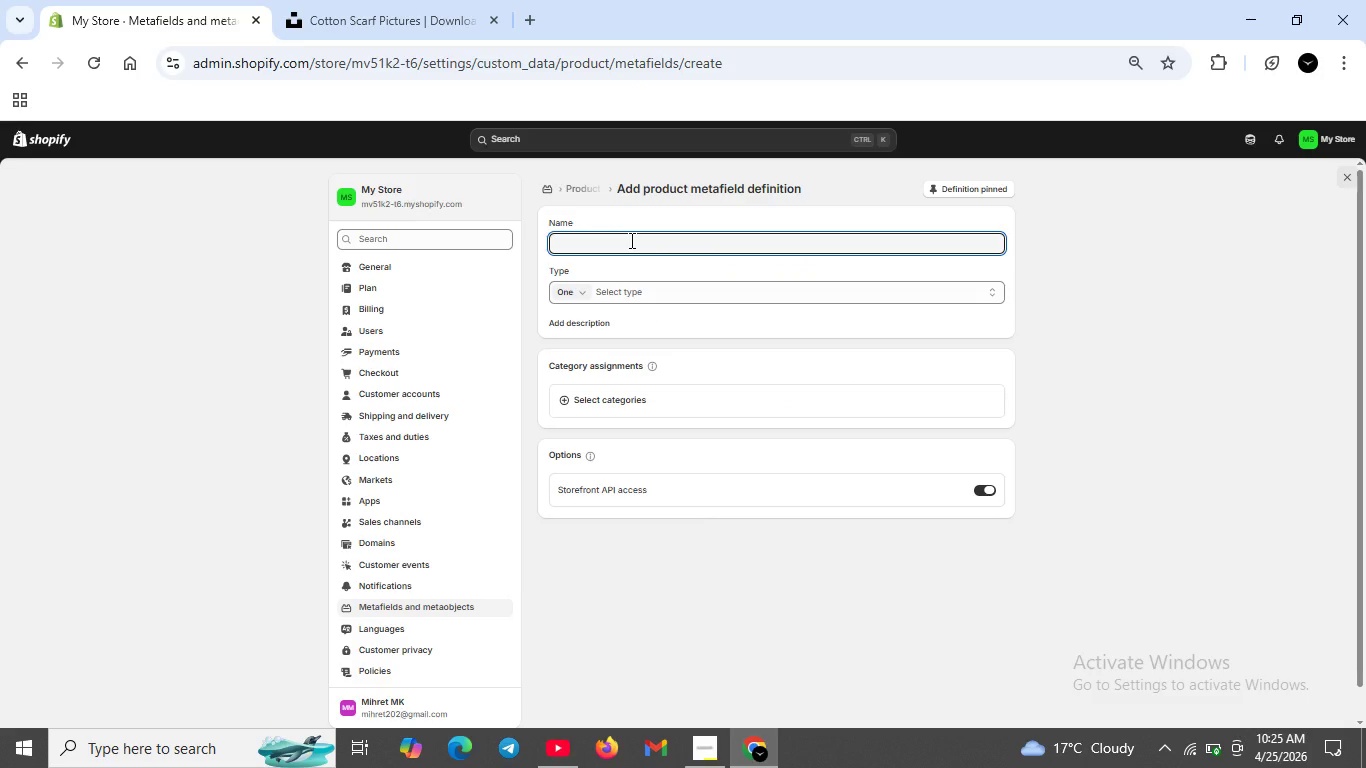 
type(Haet Tolerance Rating )
 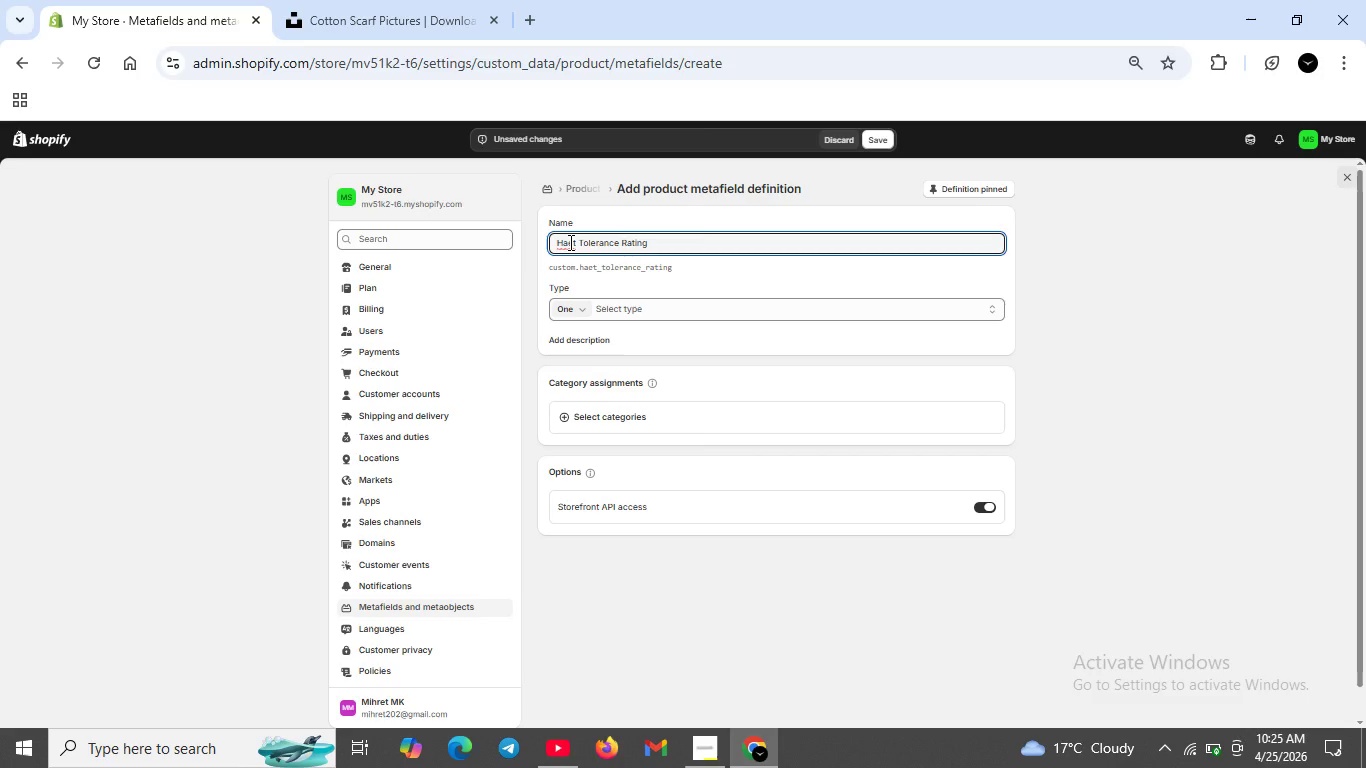 
left_click([569, 242])
 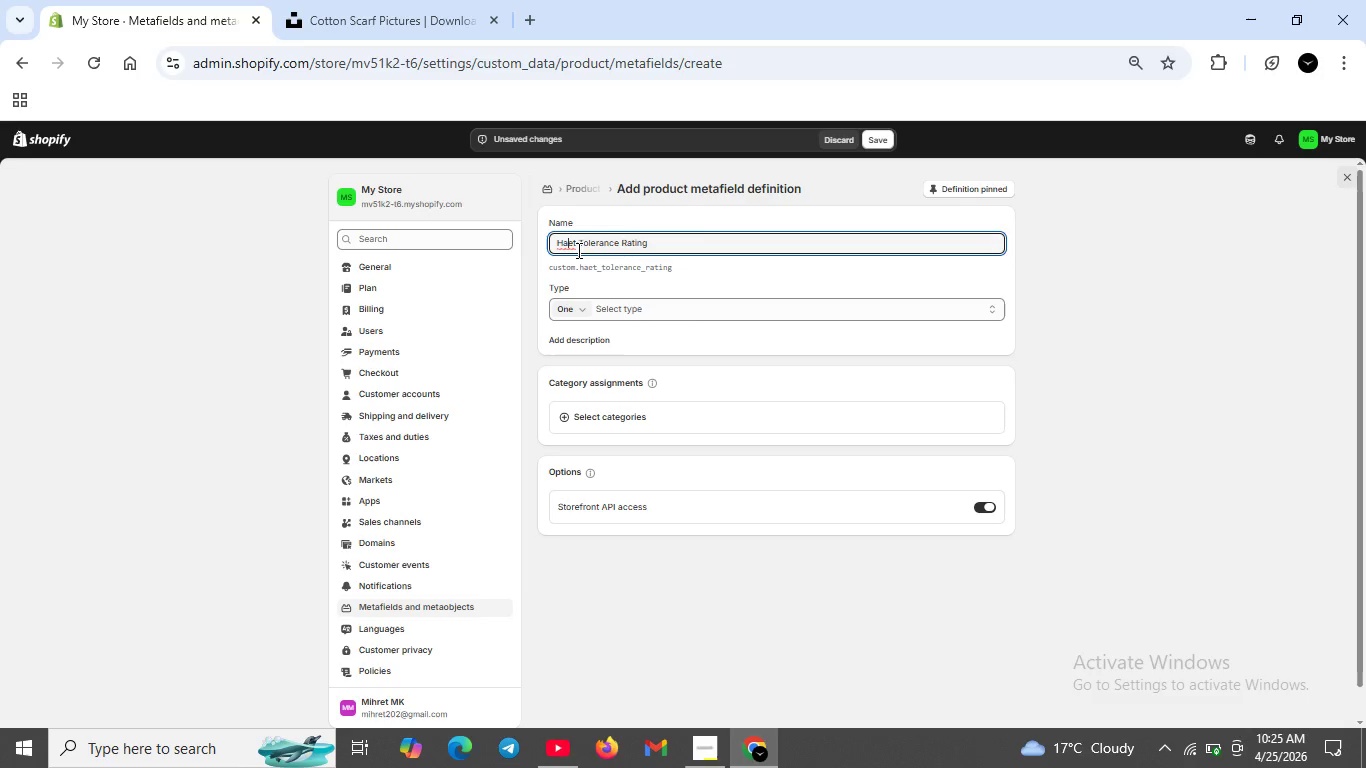 
key(Backspace)
type(ea)
 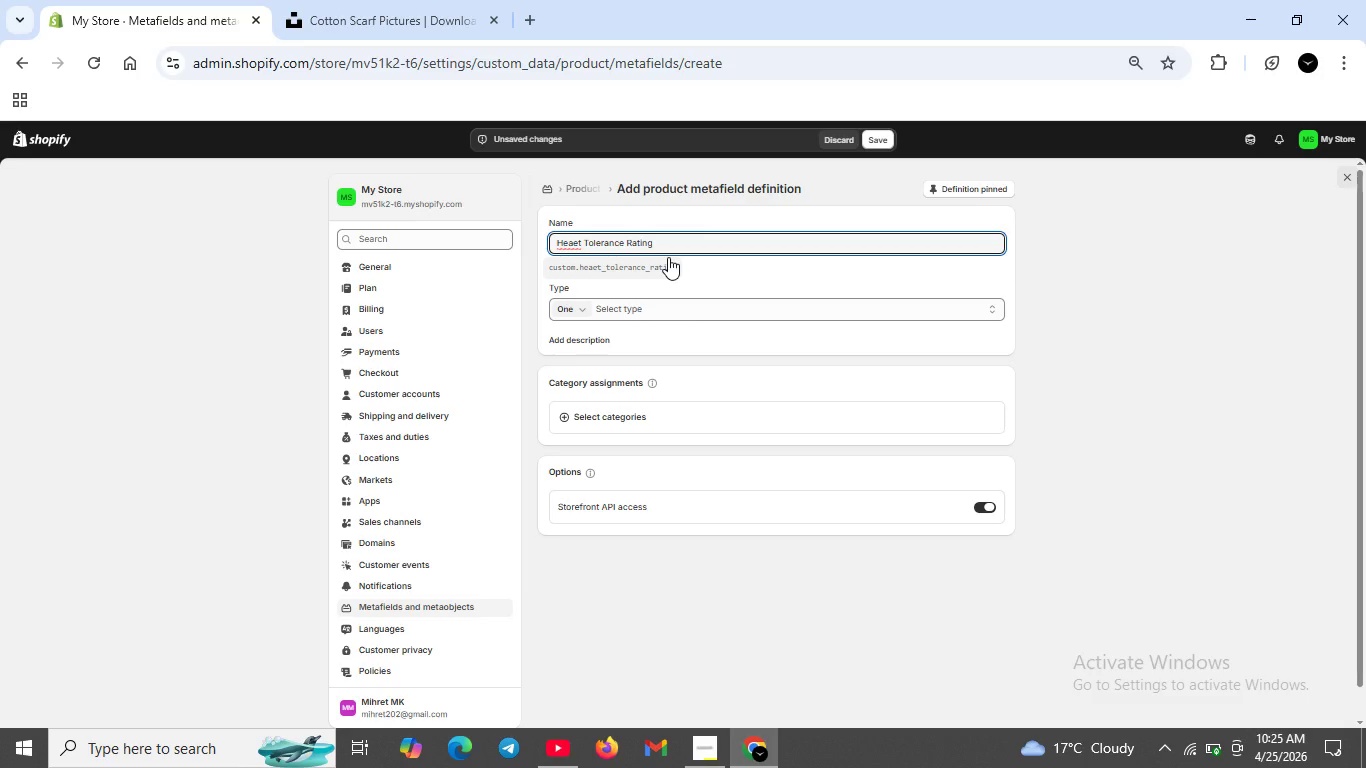 
key(ArrowRight)
 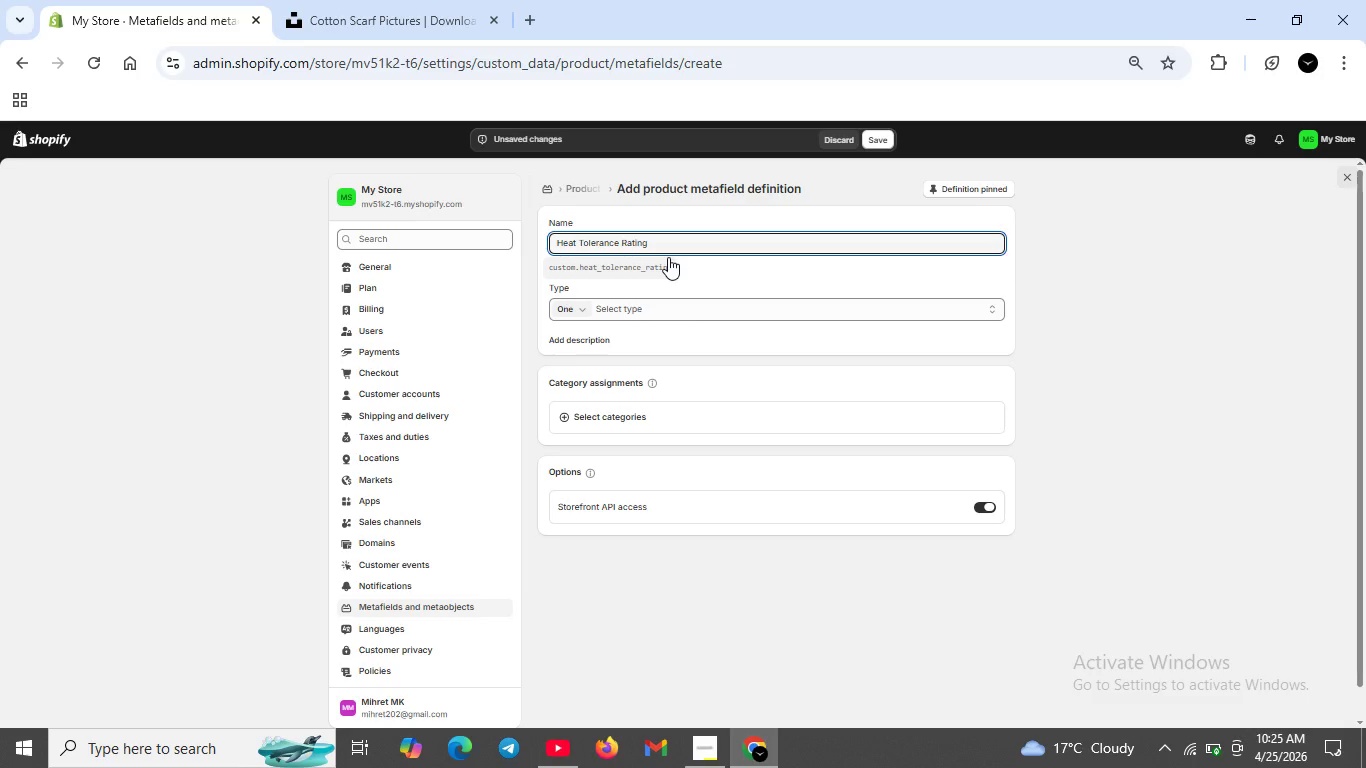 
key(Backspace)
 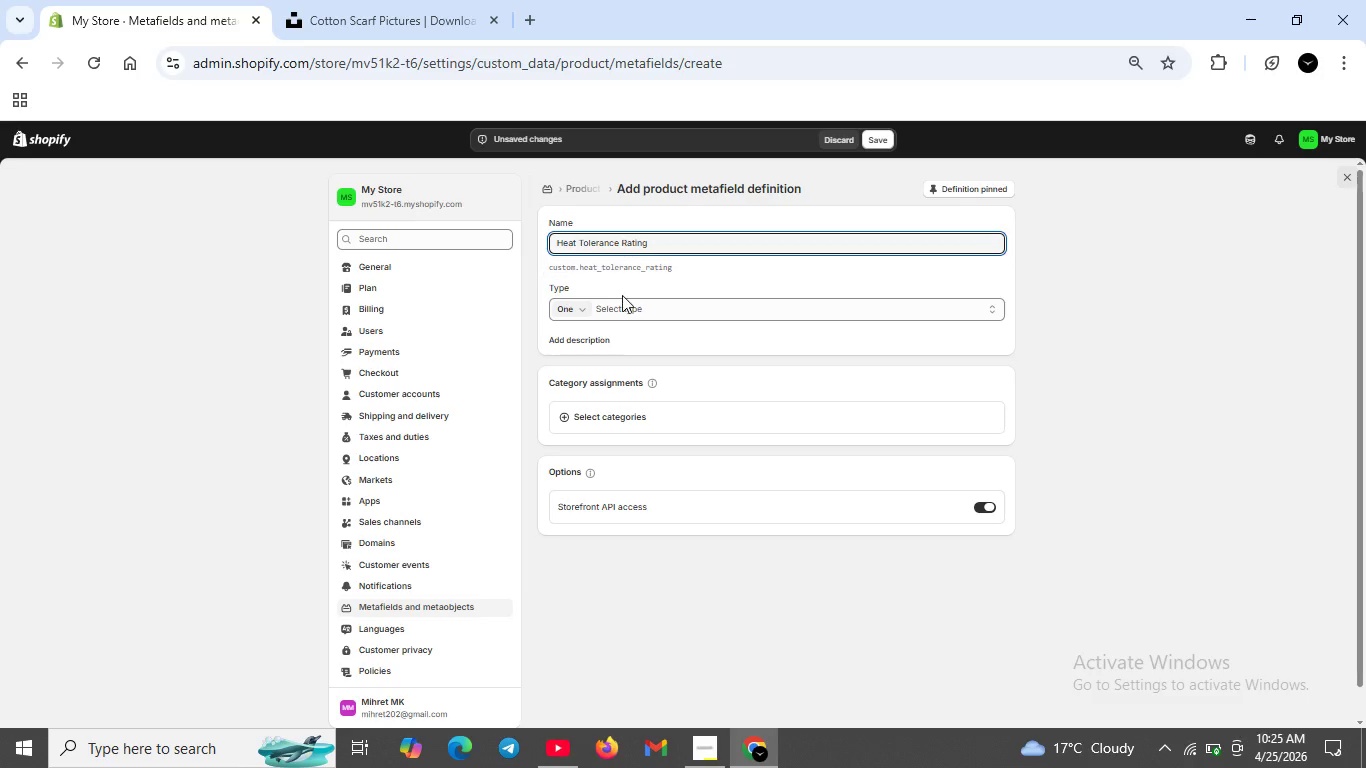 
wait(6.98)
 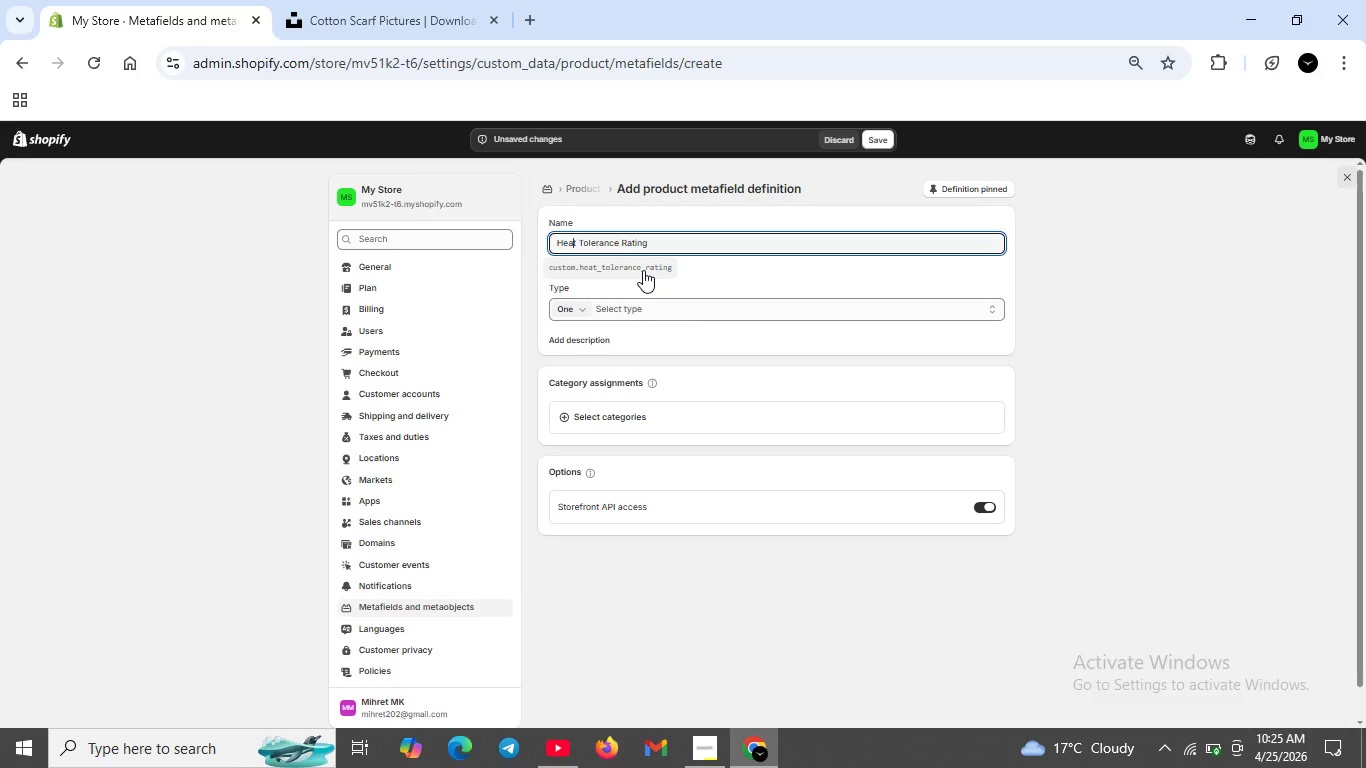 
left_click([615, 314])
 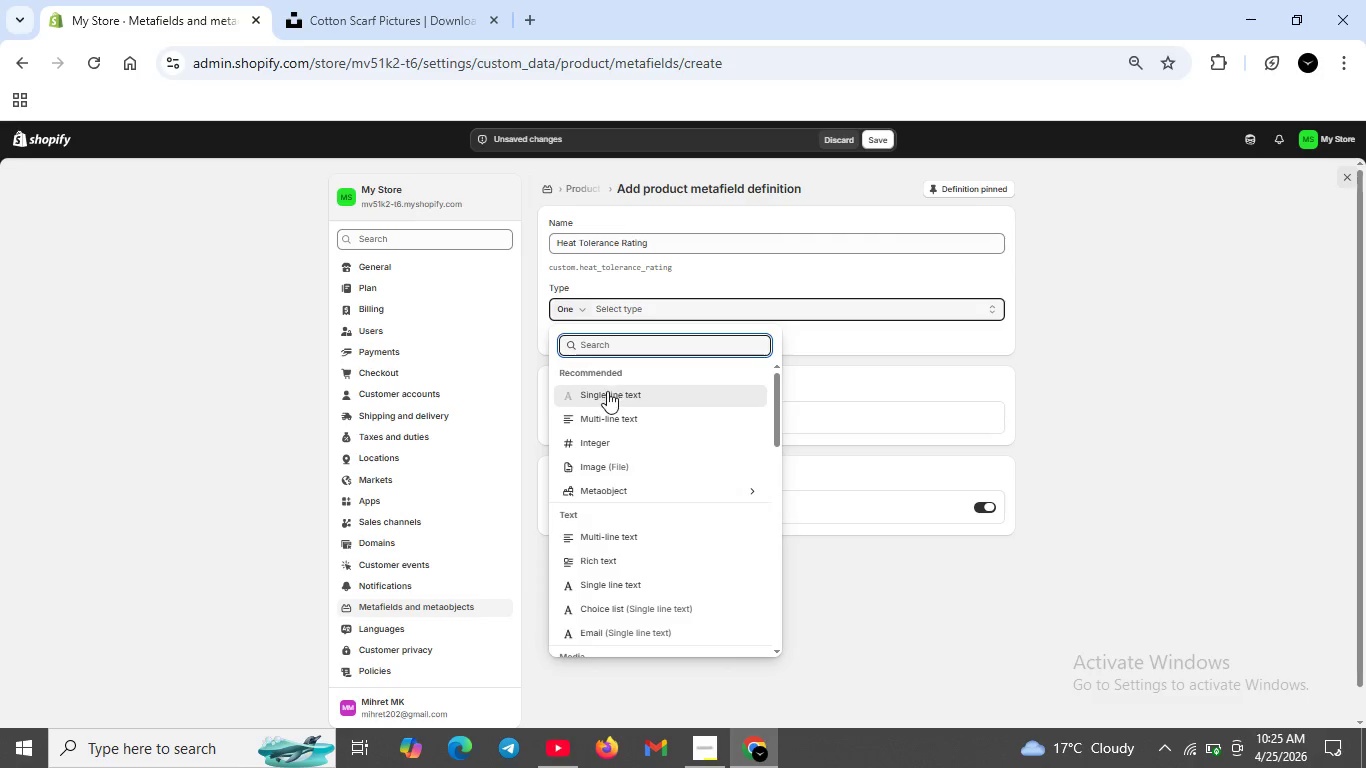 
left_click([607, 391])
 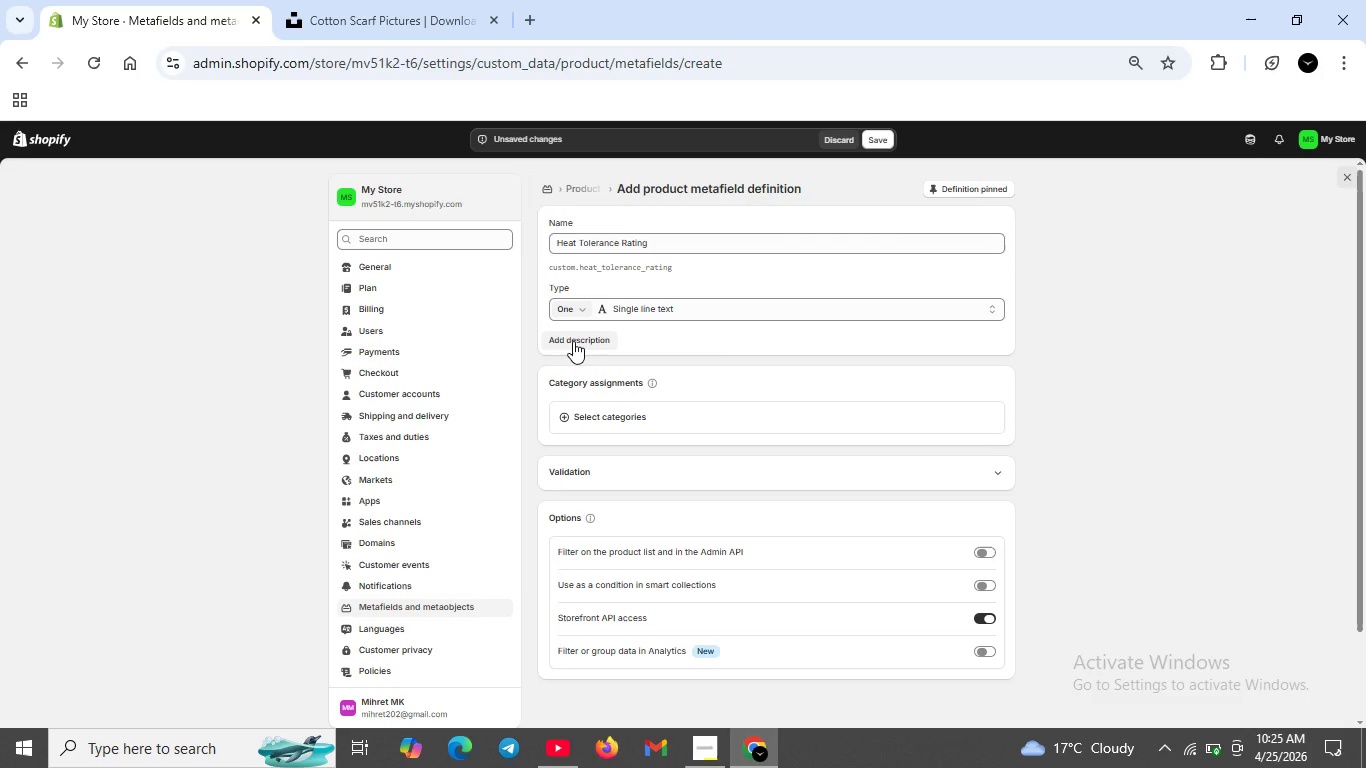 
left_click([573, 341])
 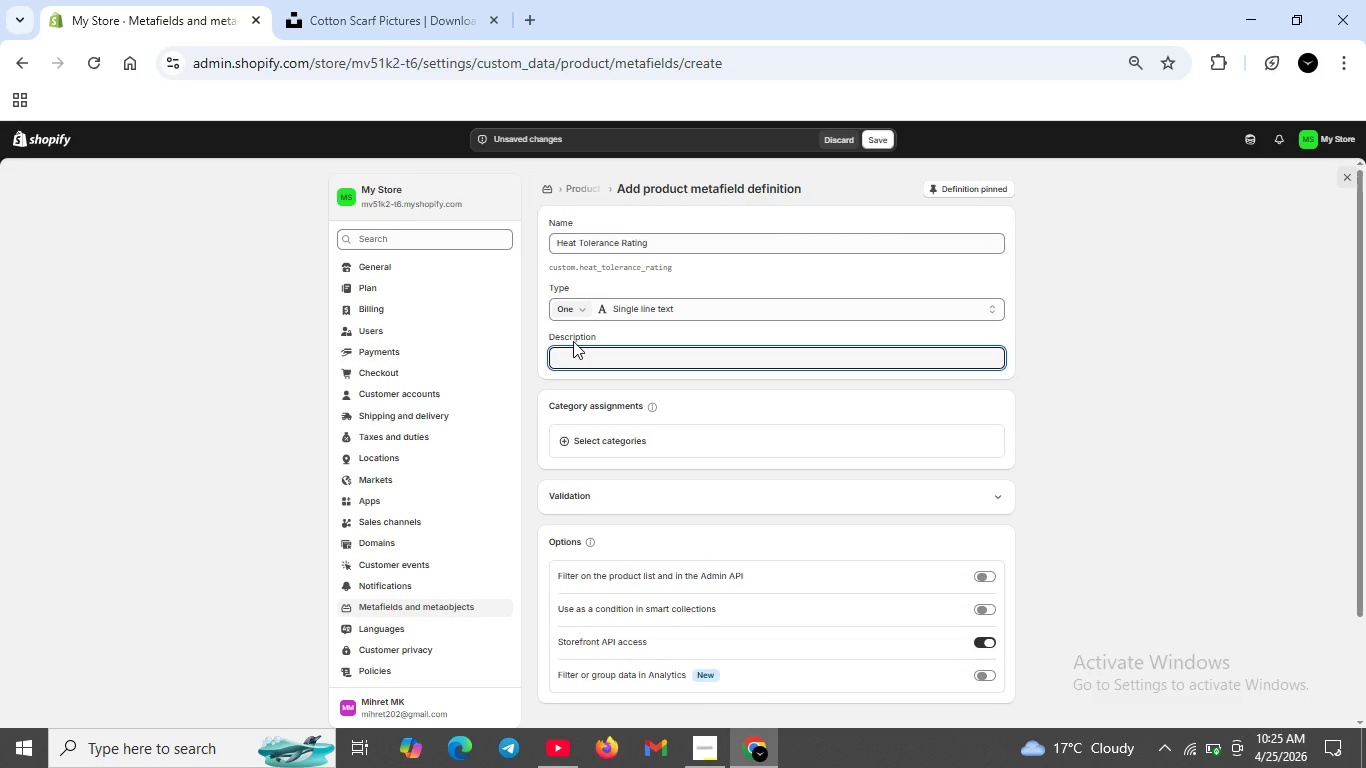 
type(Maximum temprture ratin for infrared )
key(Backspace)
key(Backspace)
key(Backspace)
key(Backspace)
type(red s)
key(Backspace)
type(-heated studio use )
 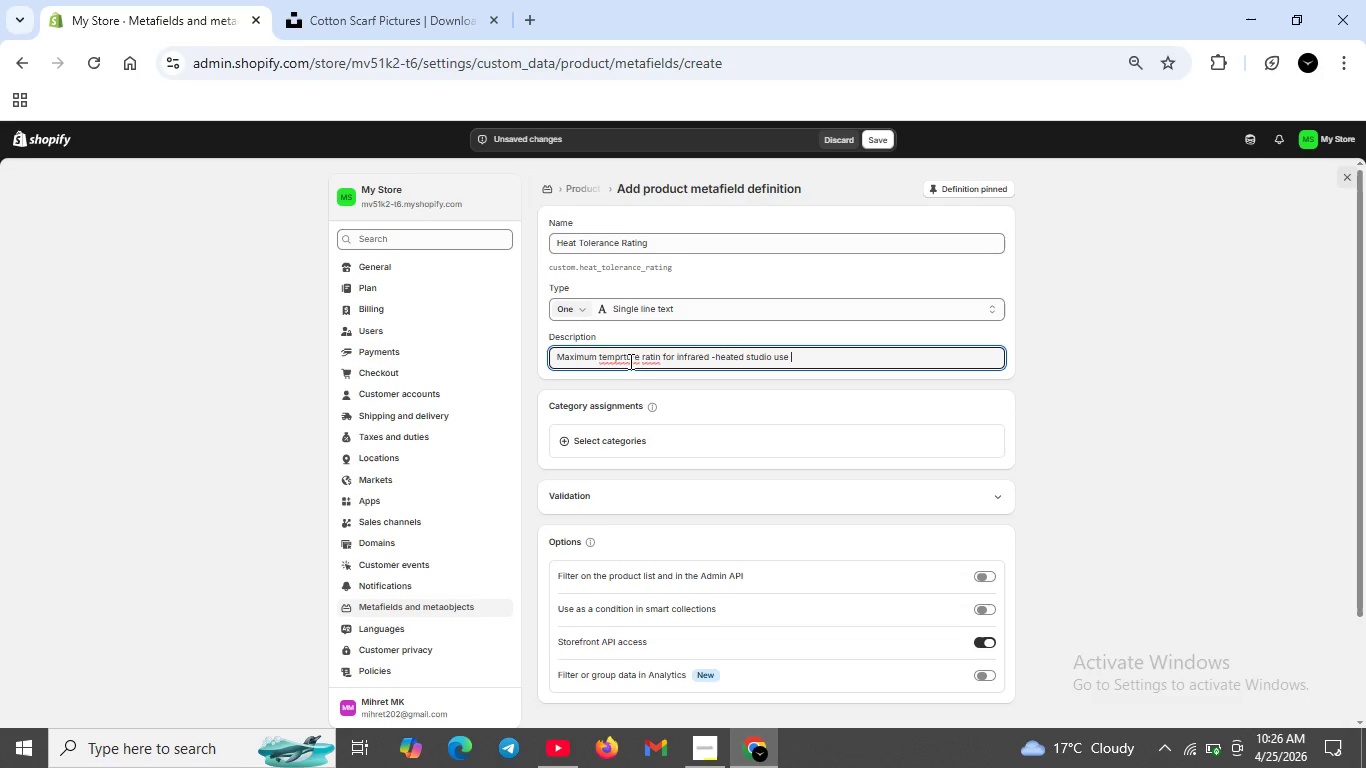 
left_click([628, 359])
 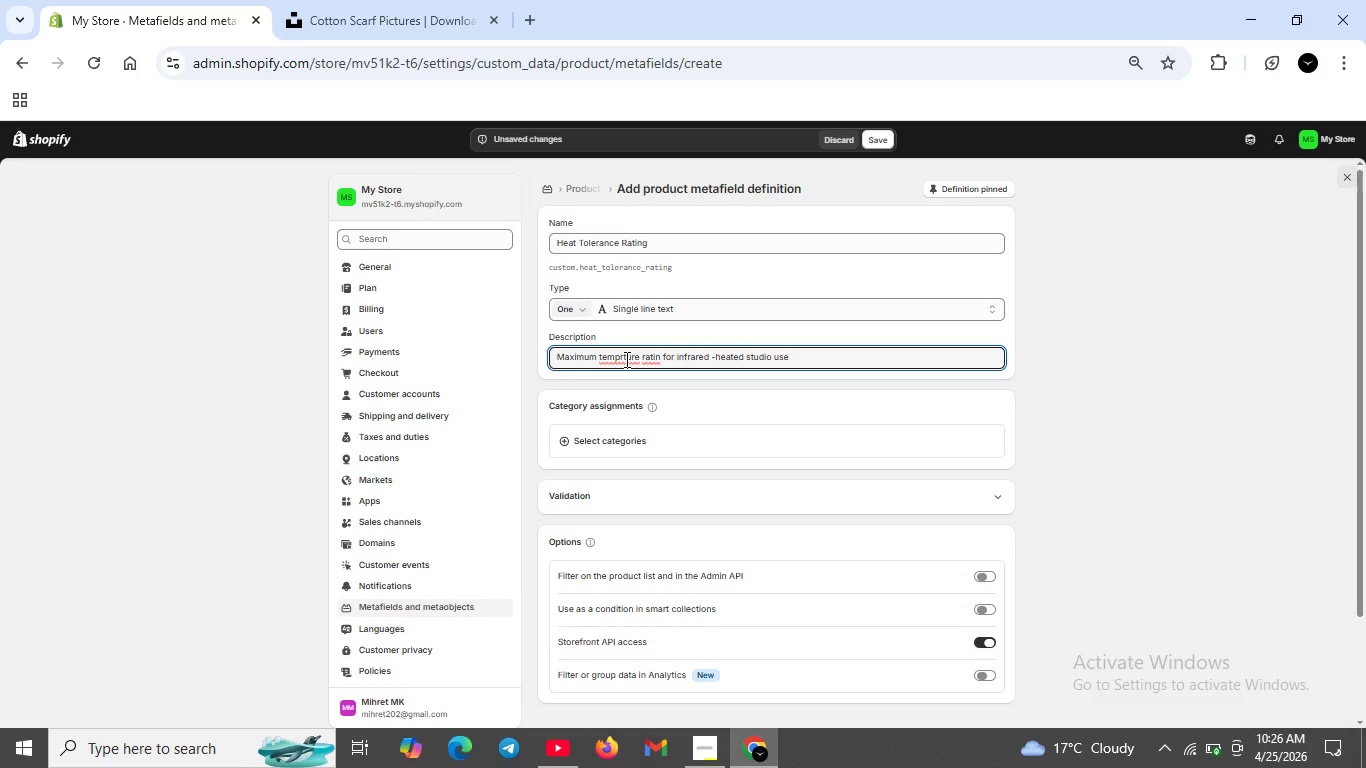 
wait(5.19)
 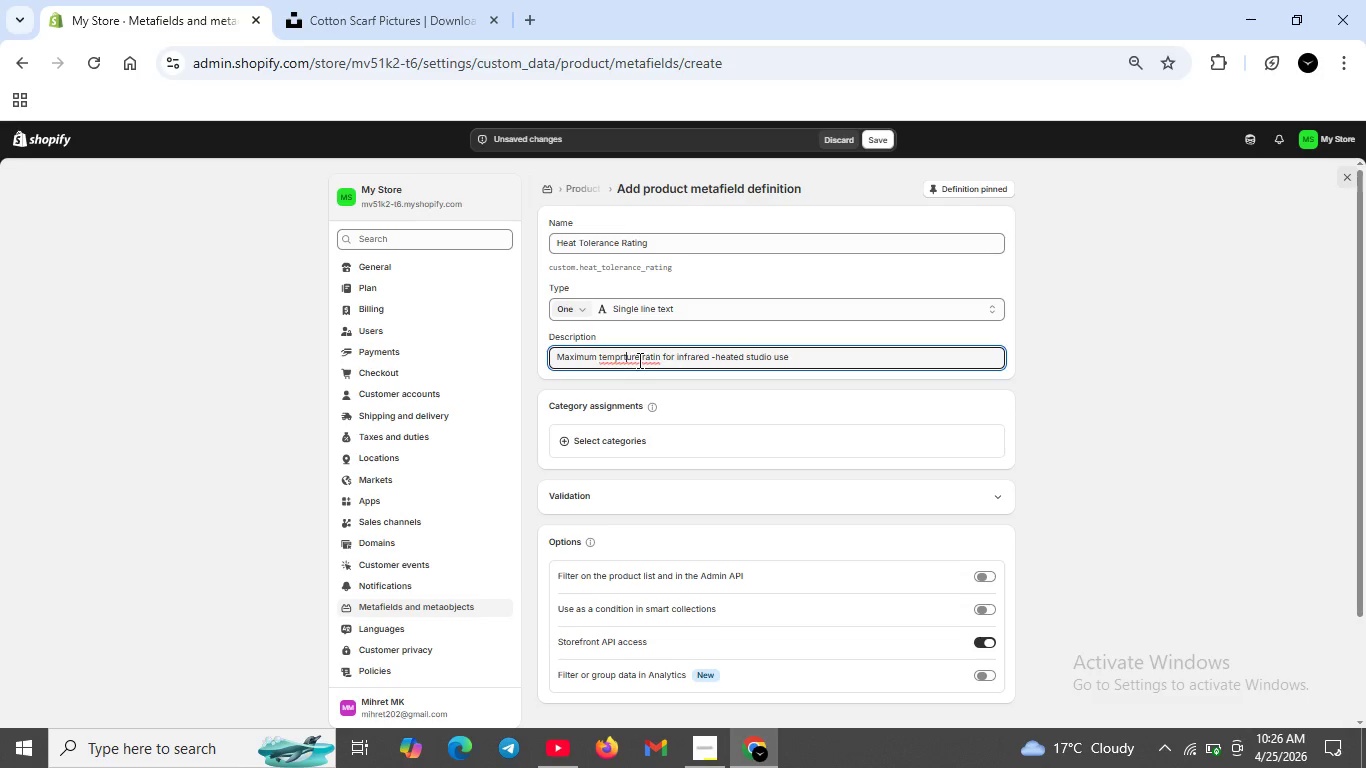 
key(ArrowLeft)
 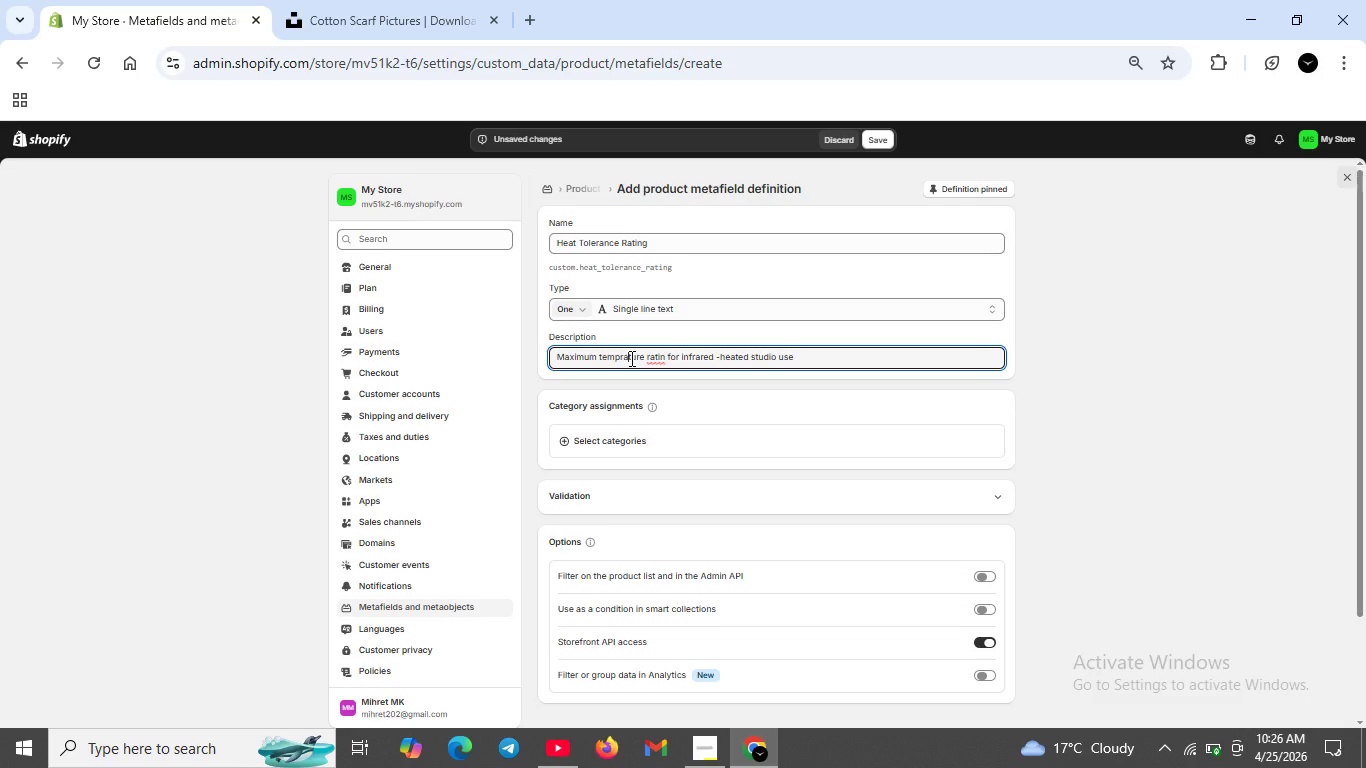 
key(A)
 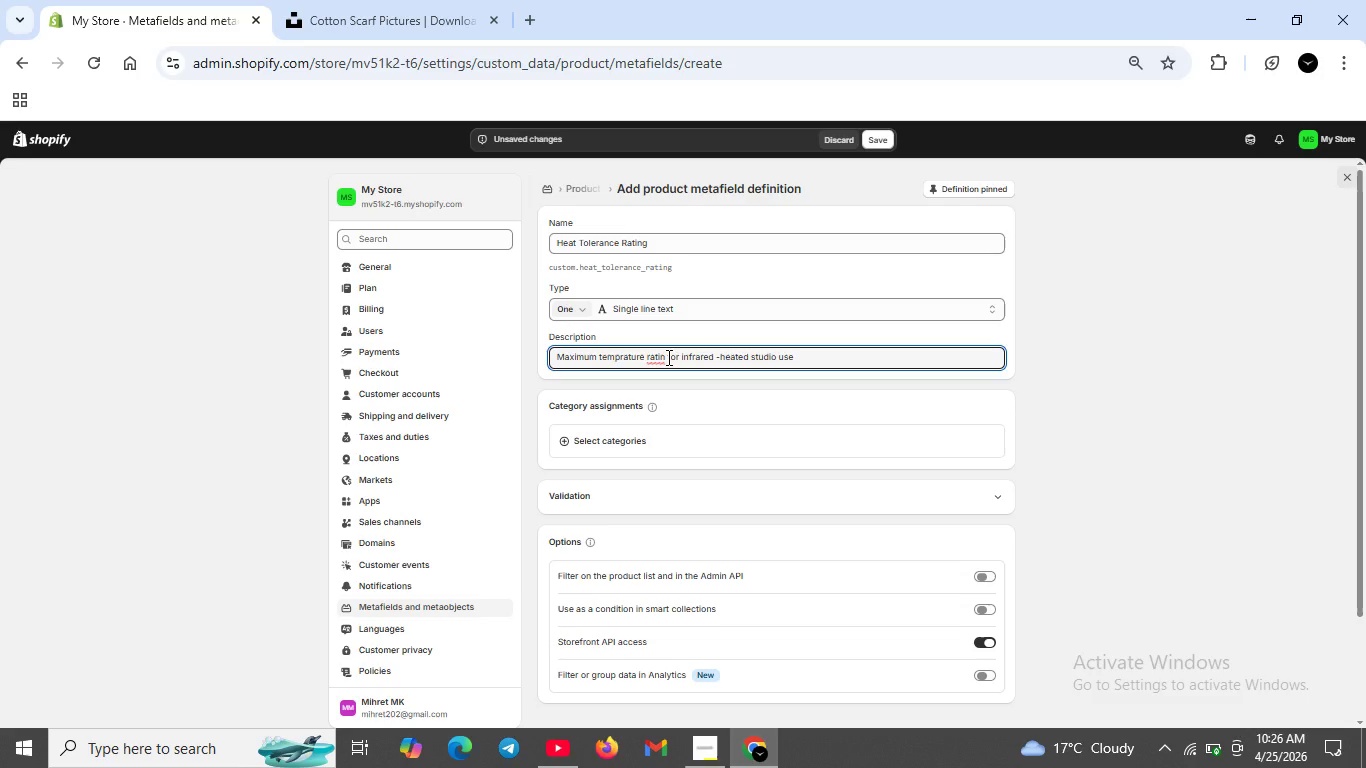 
left_click([667, 357])
 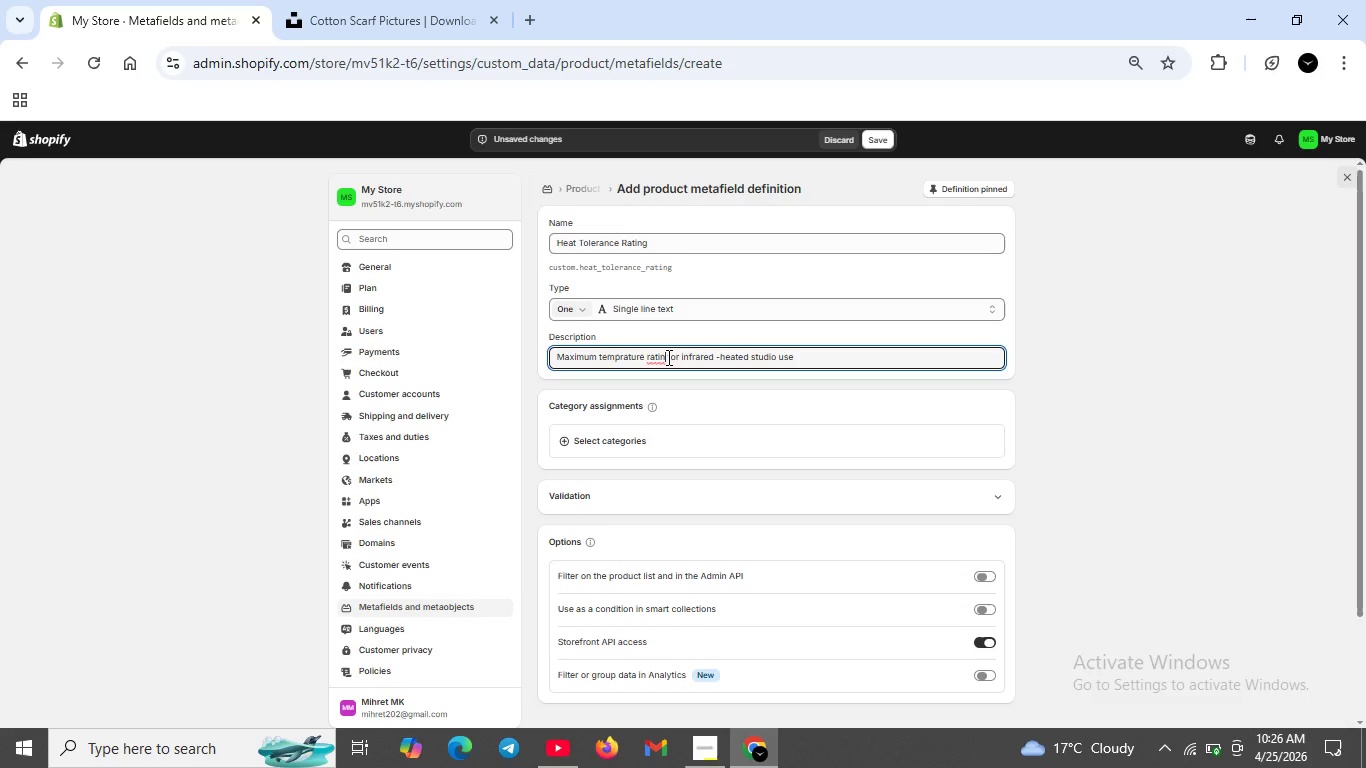 
key(ArrowLeft)
 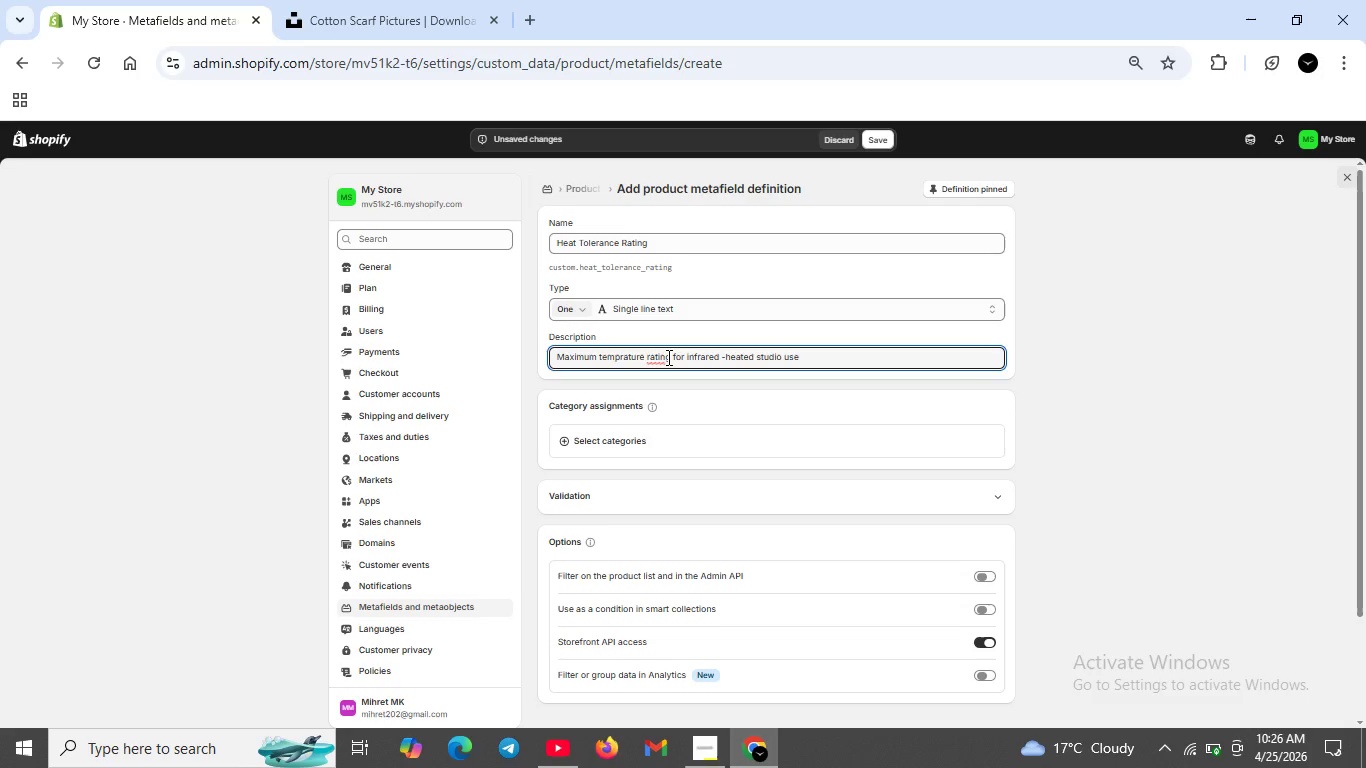 
key(G)
 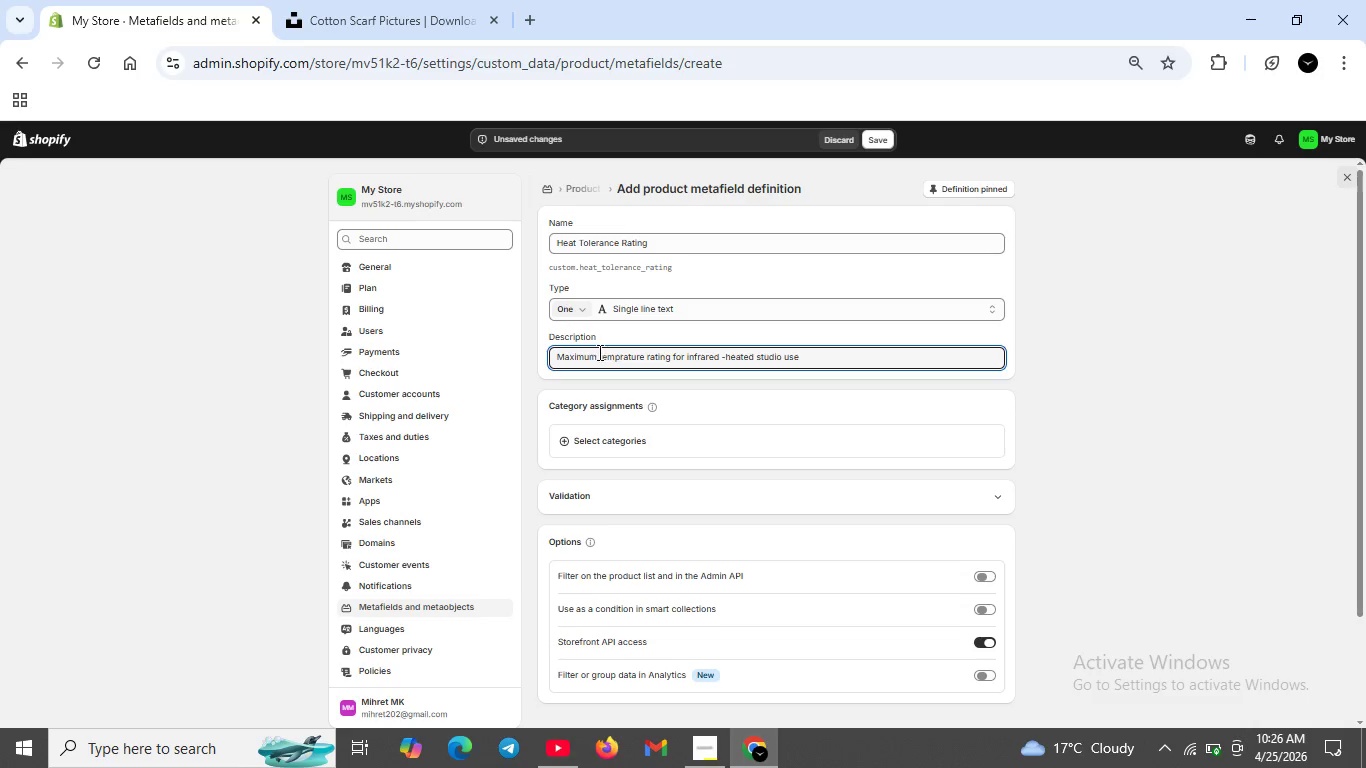 
wait(12.0)
 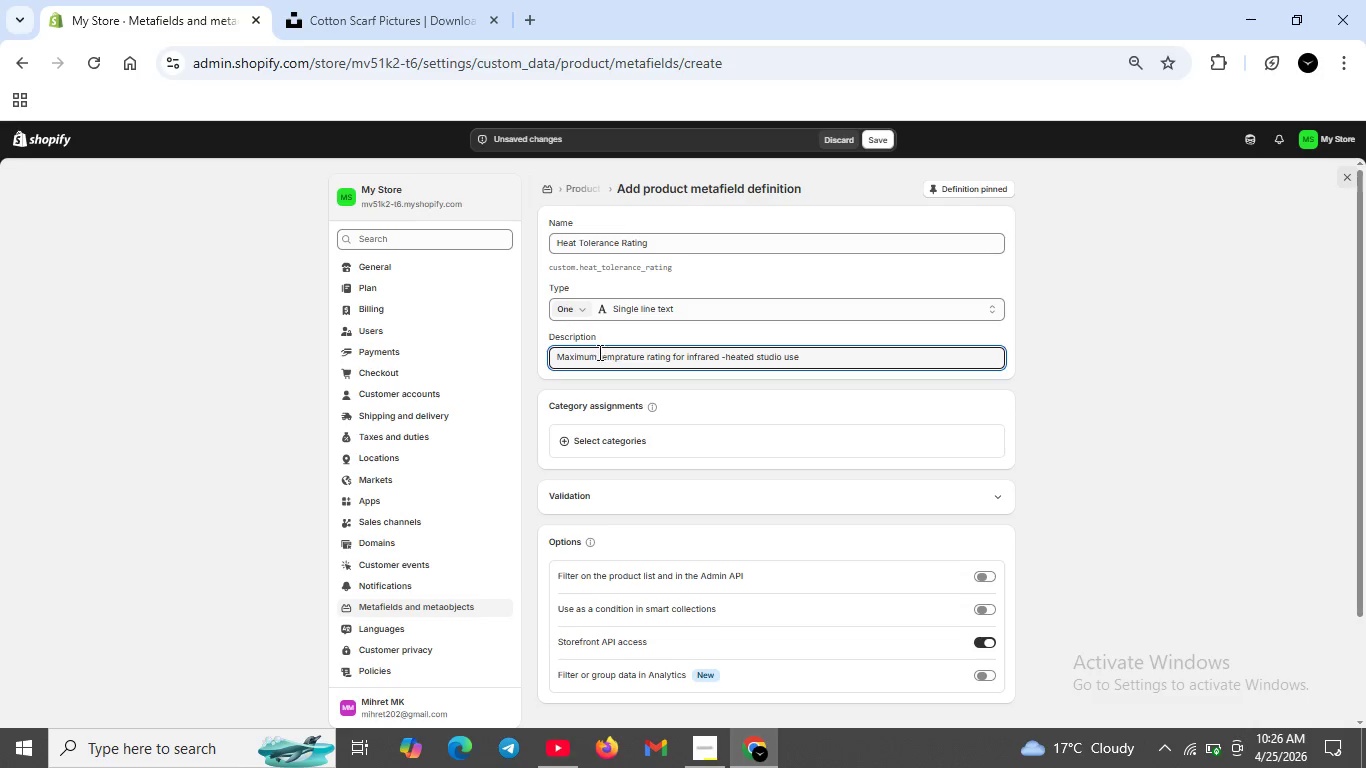 
left_click([881, 138])
 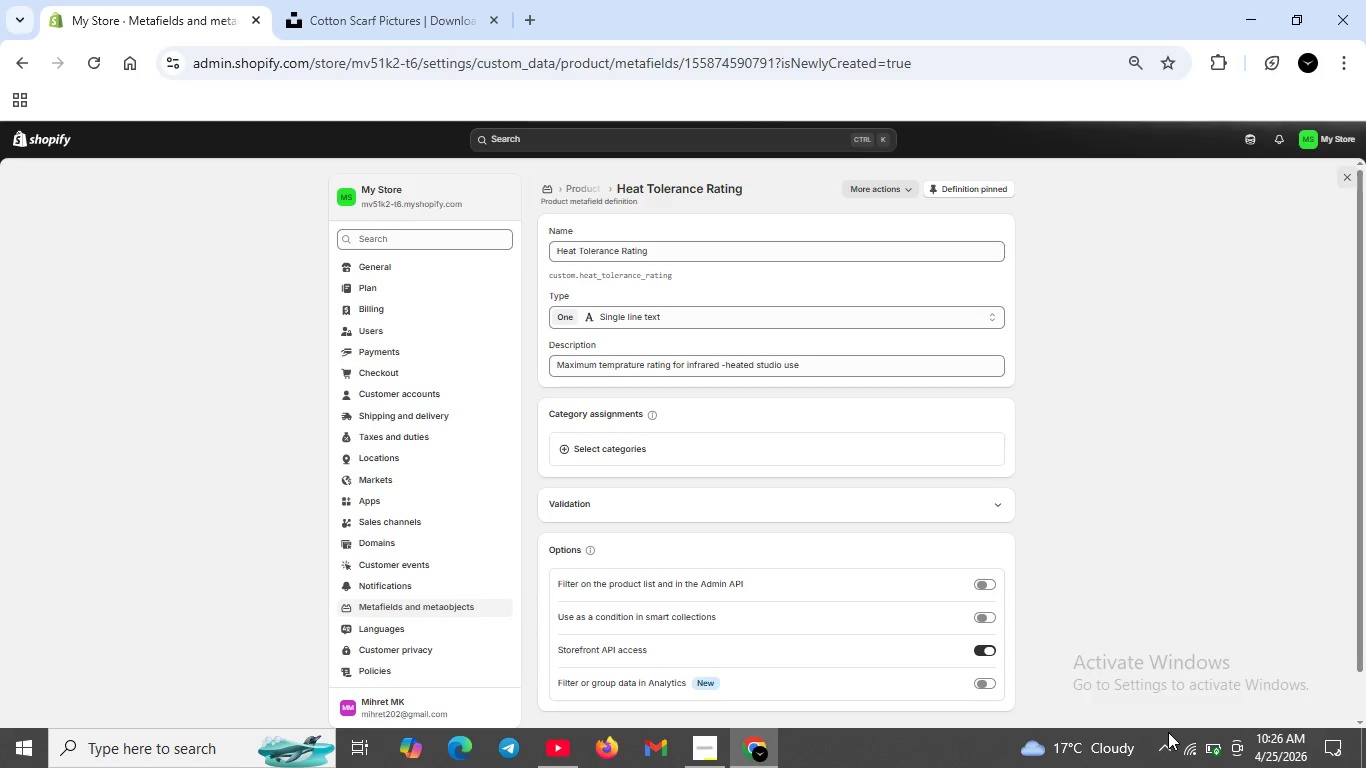 
wait(6.14)
 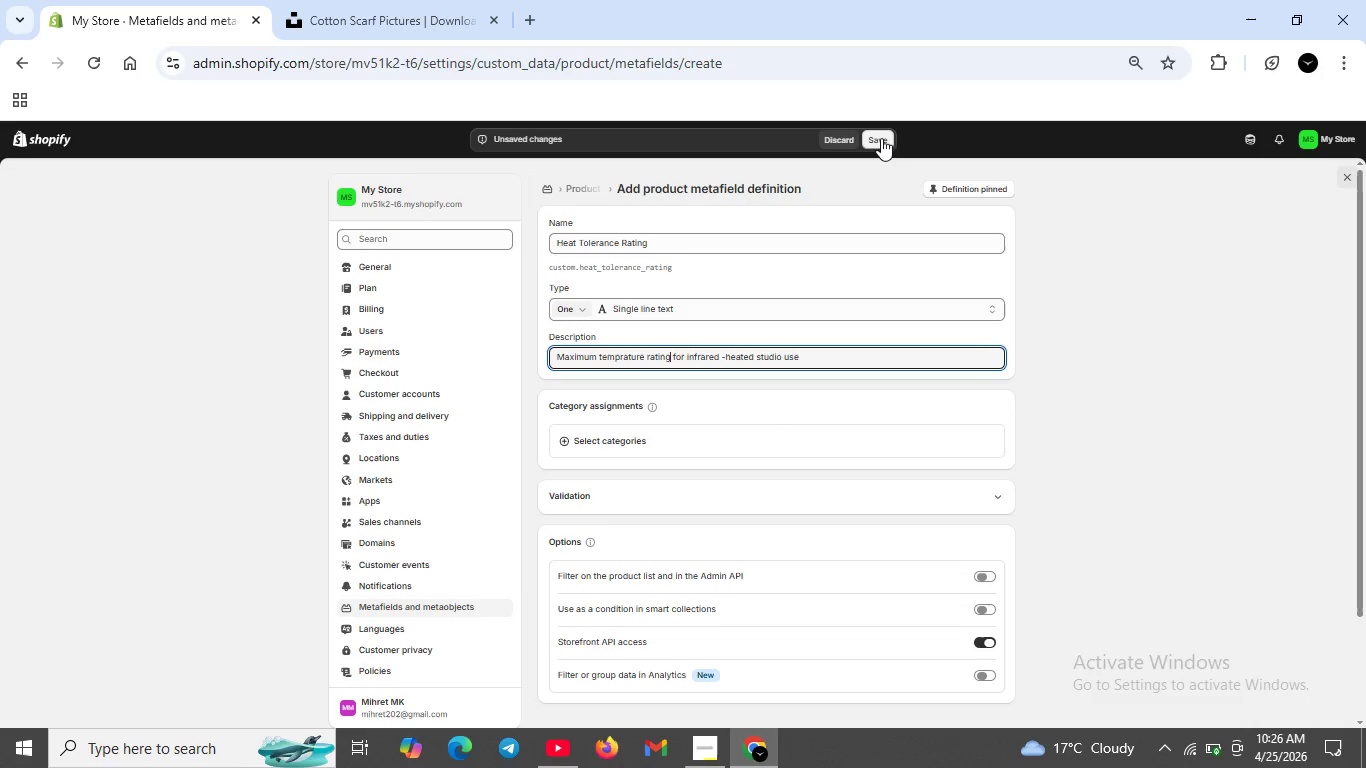 
left_click([1119, 672])
 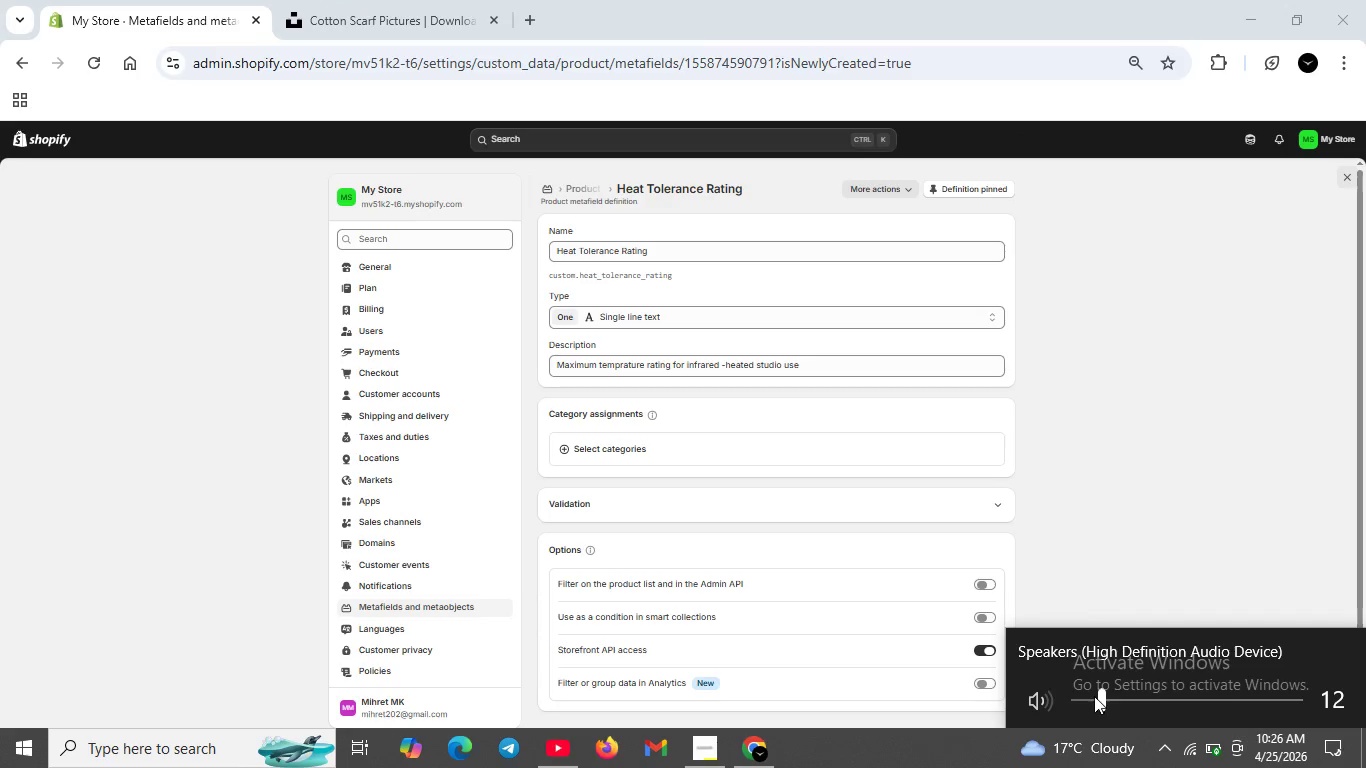 
left_click([1092, 697])
 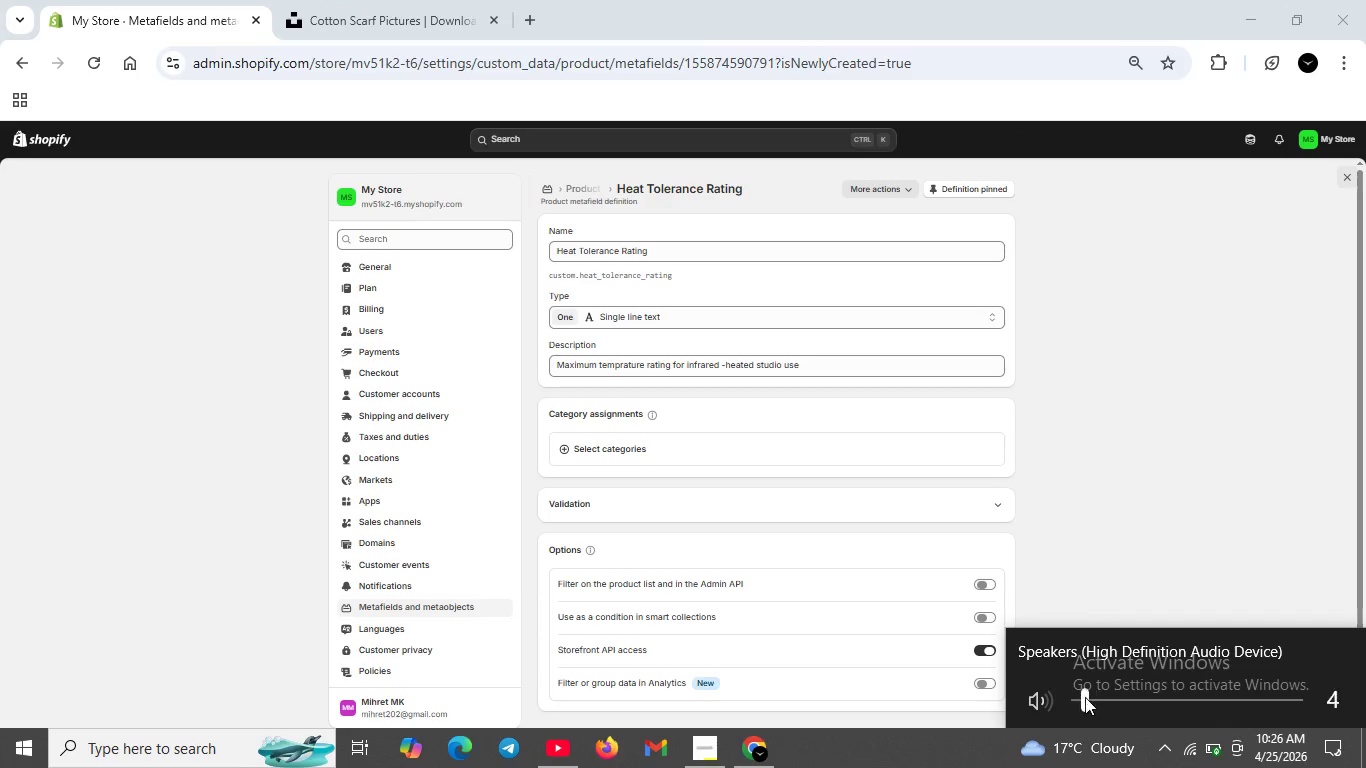 
left_click([1085, 697])
 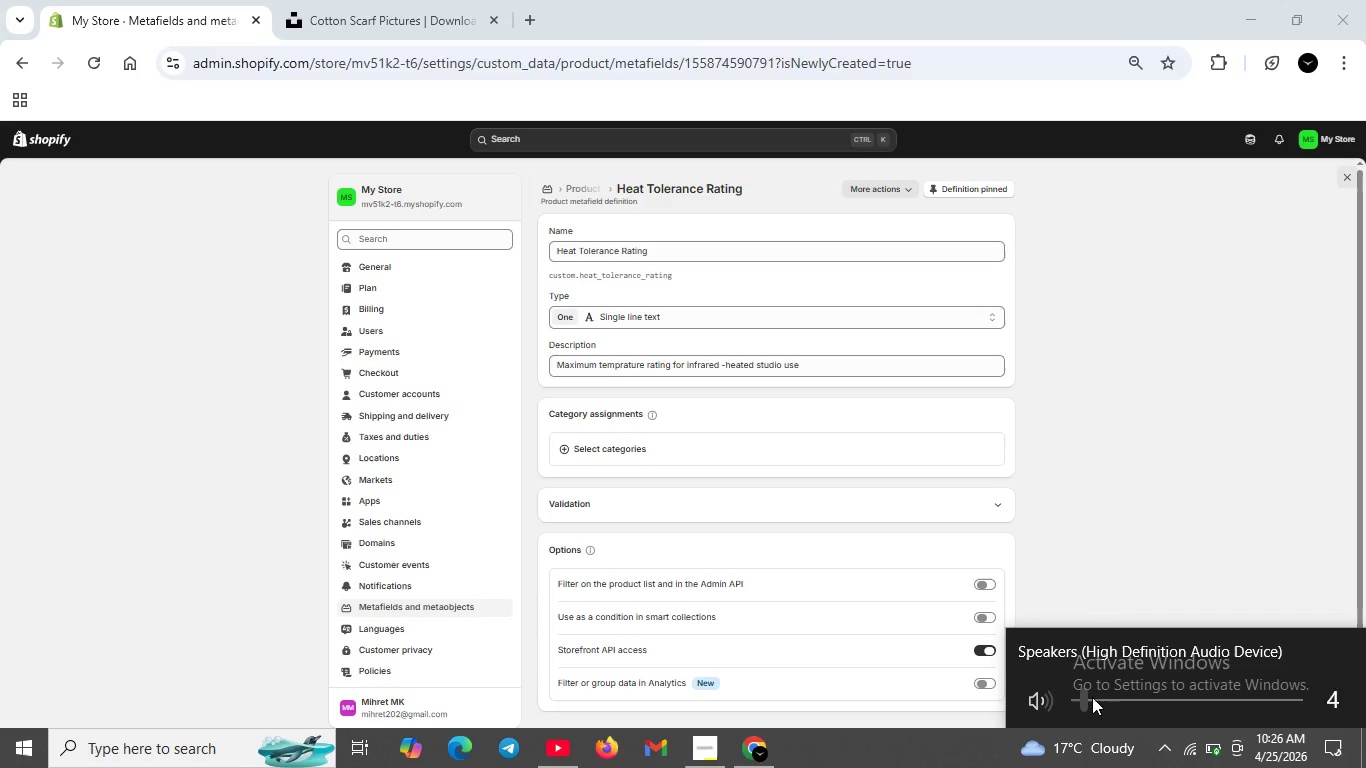 
double_click([1092, 697])
 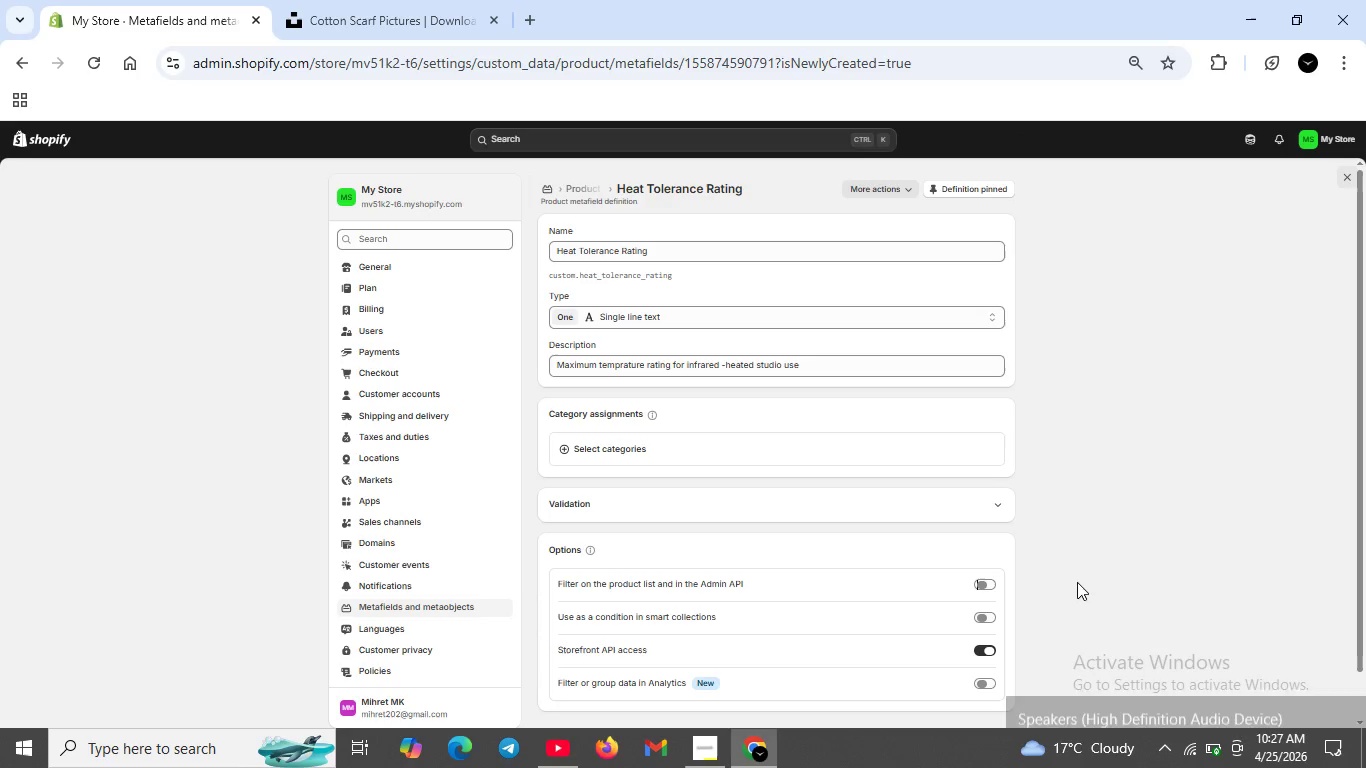 
left_click([1077, 582])
 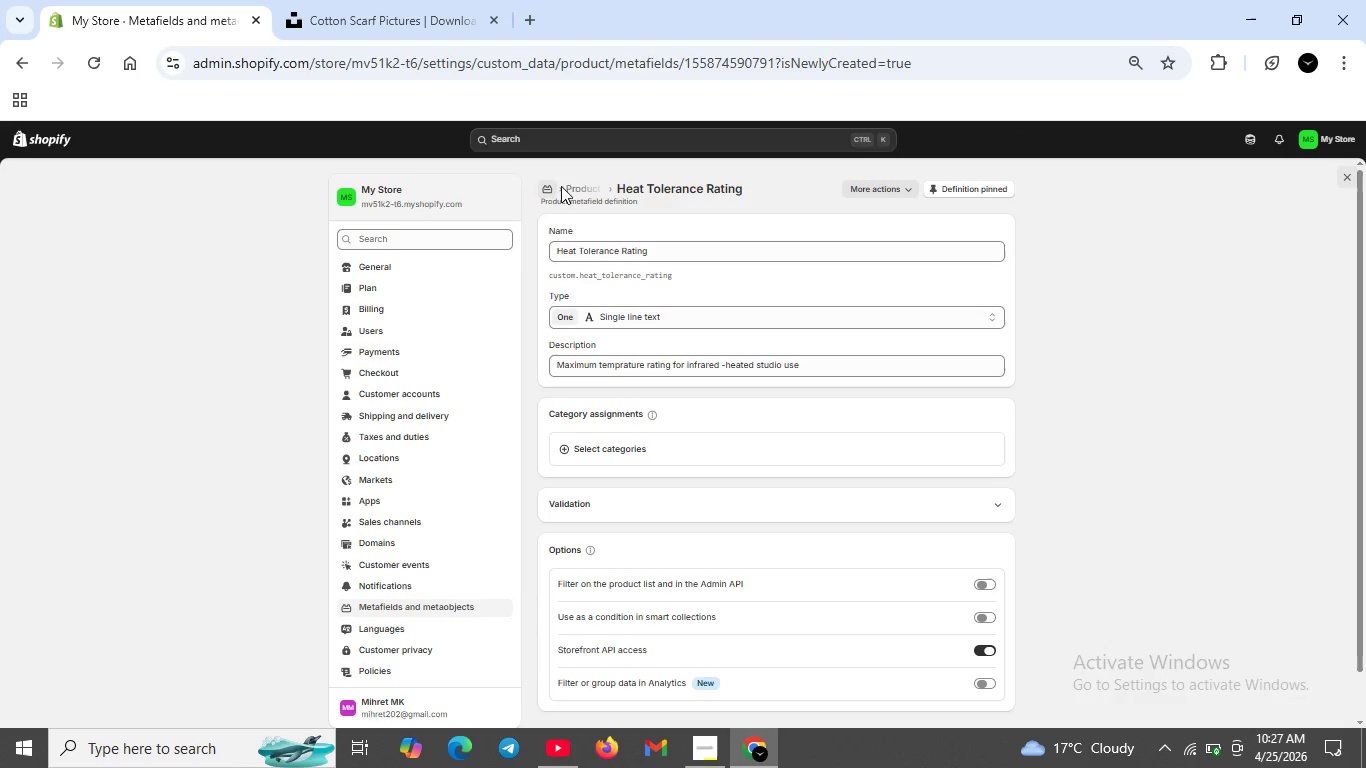 
left_click([578, 183])
 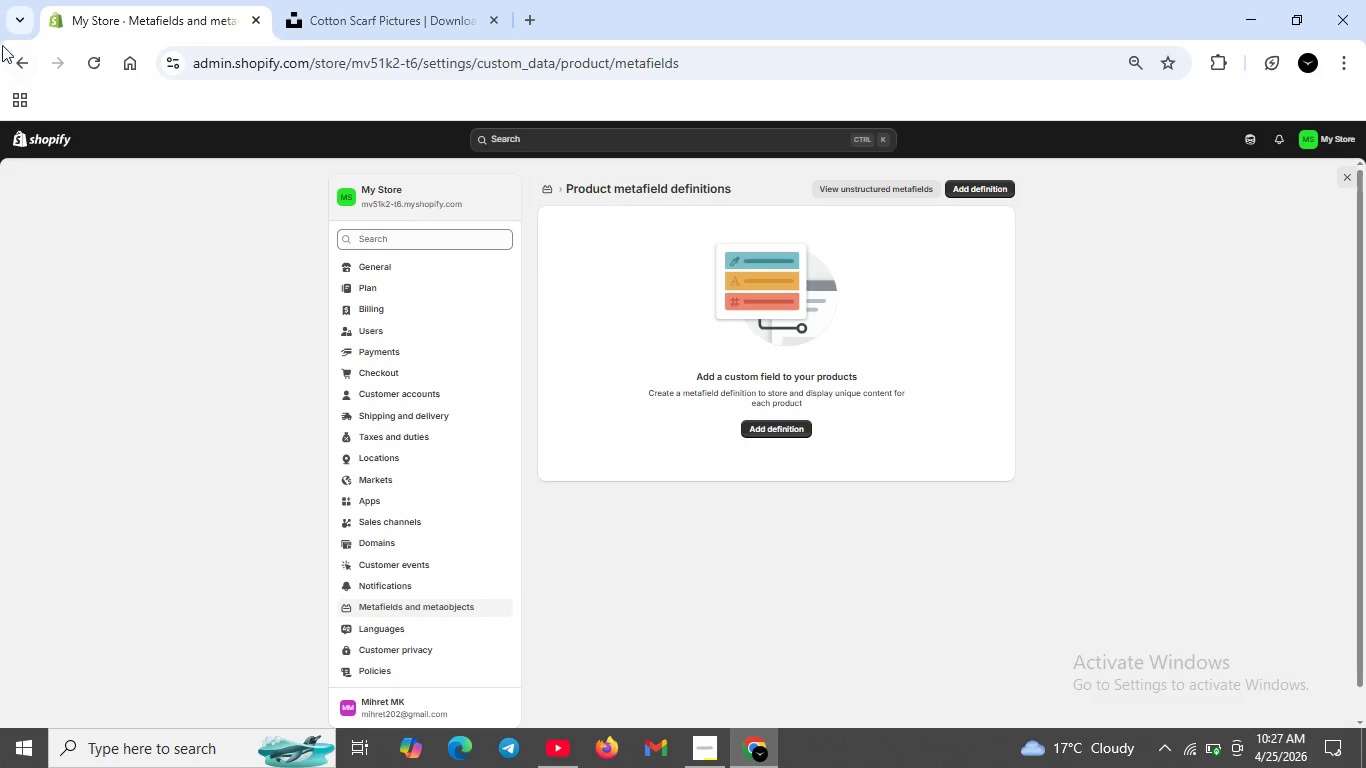 
wait(6.0)
 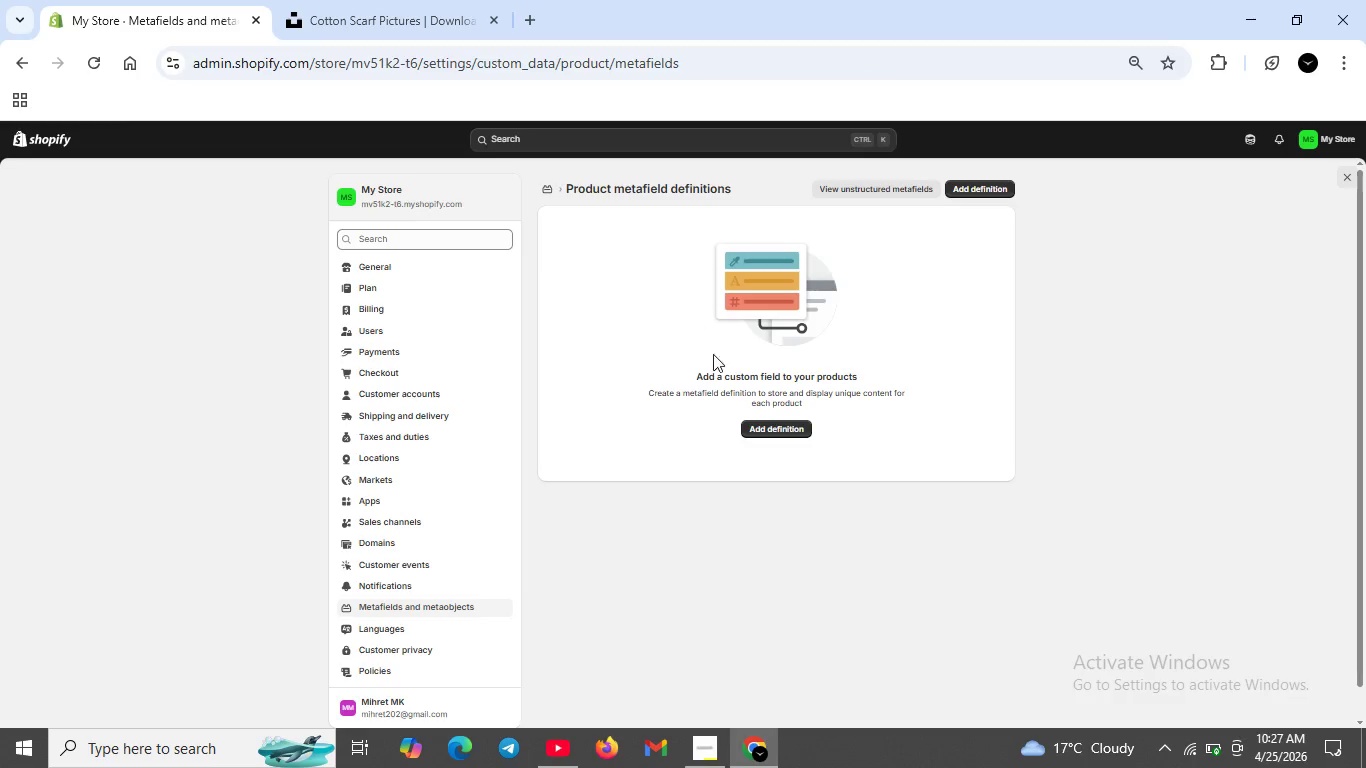 
left_click([101, 57])
 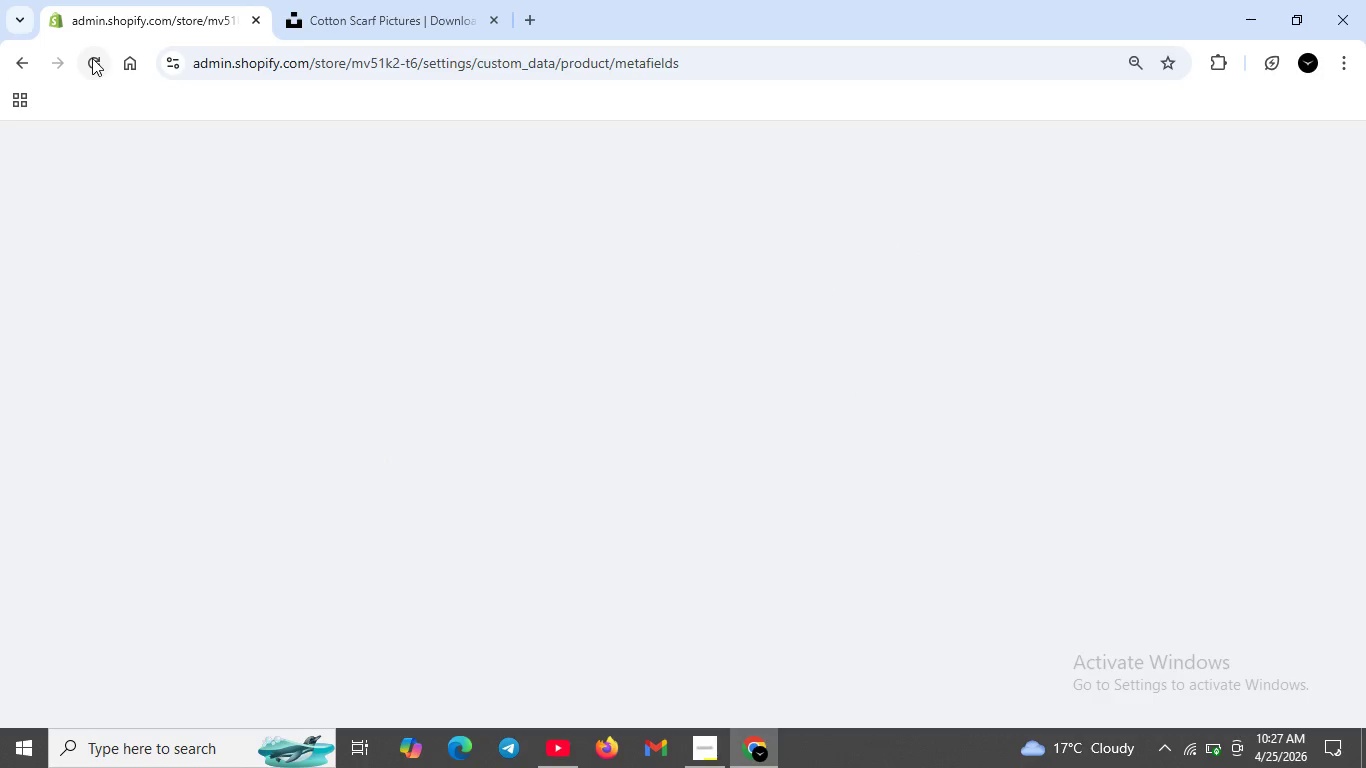 
mouse_move([85, 94])
 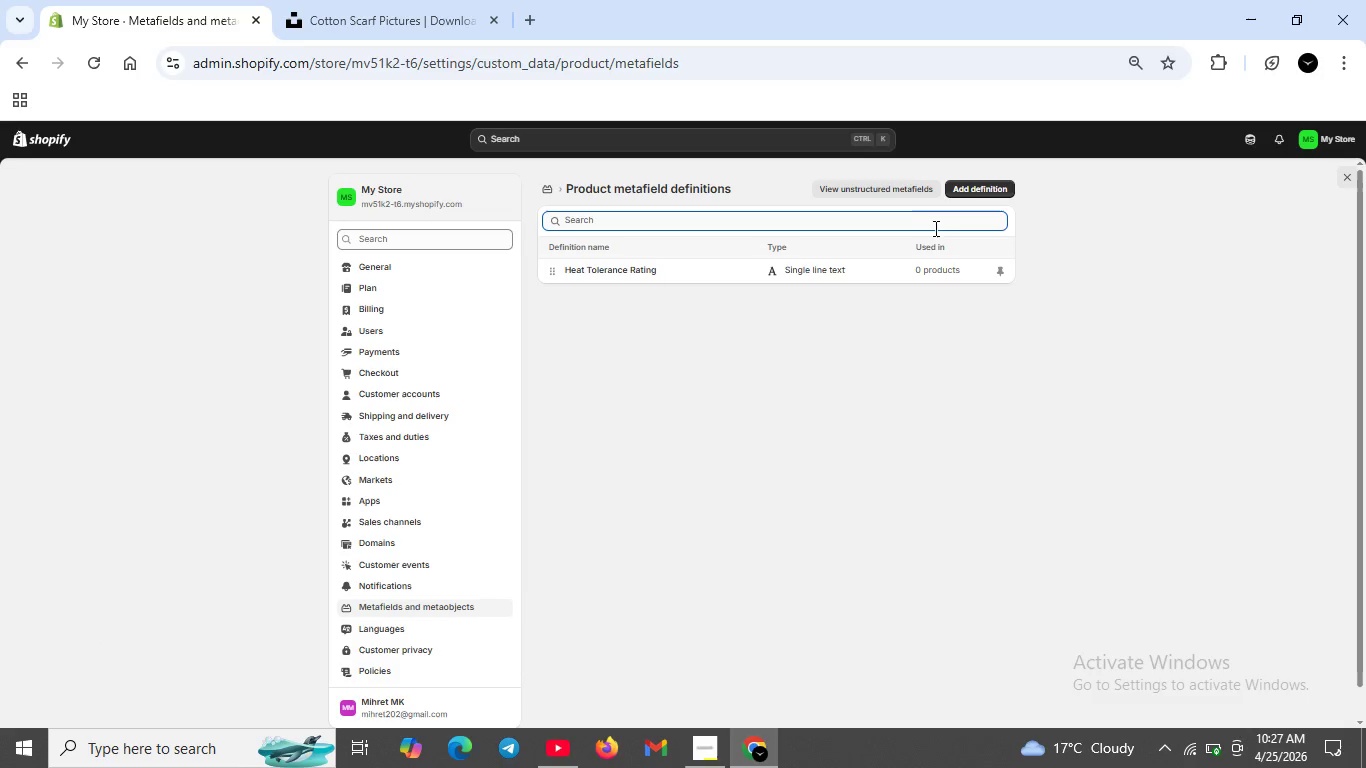 
left_click([980, 186])
 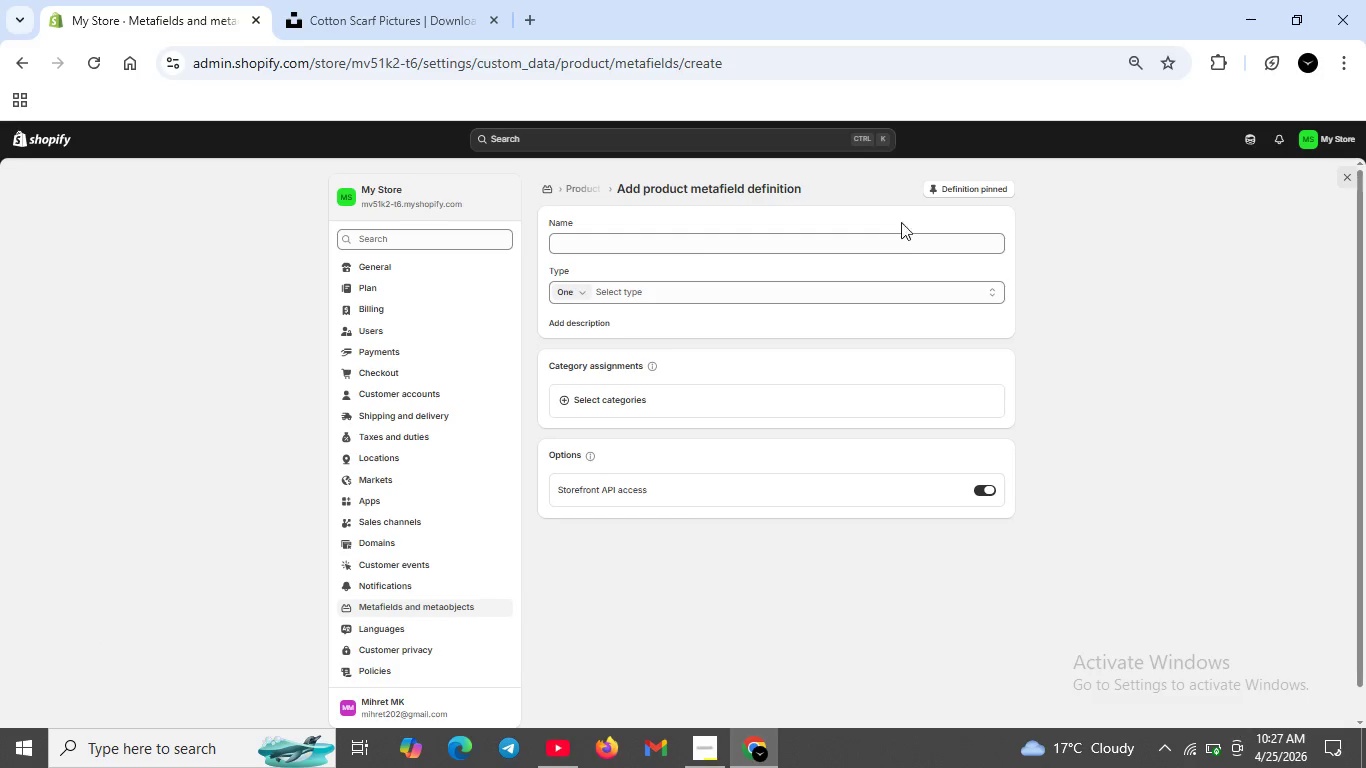 
left_click([808, 233])
 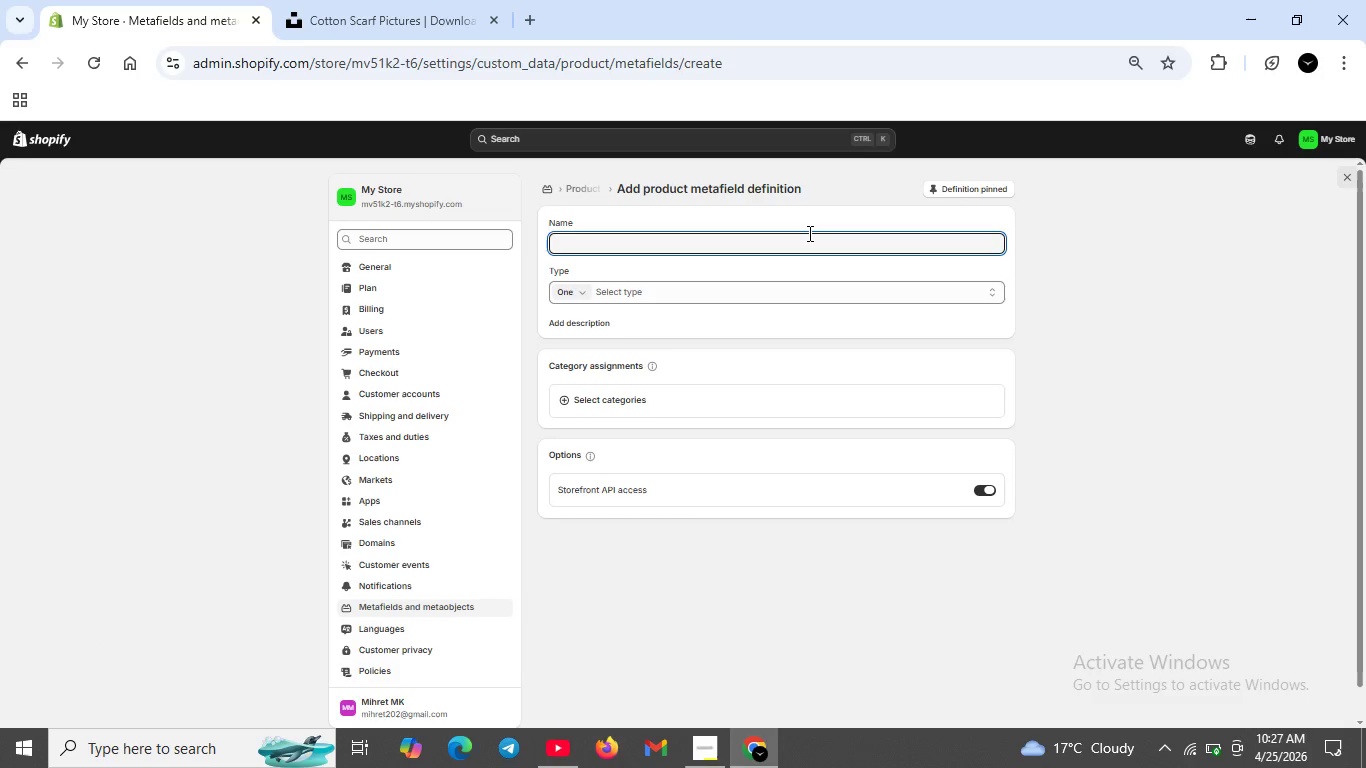 
type(Moisture )
key(Backspace)
type(-Wicking rade)
 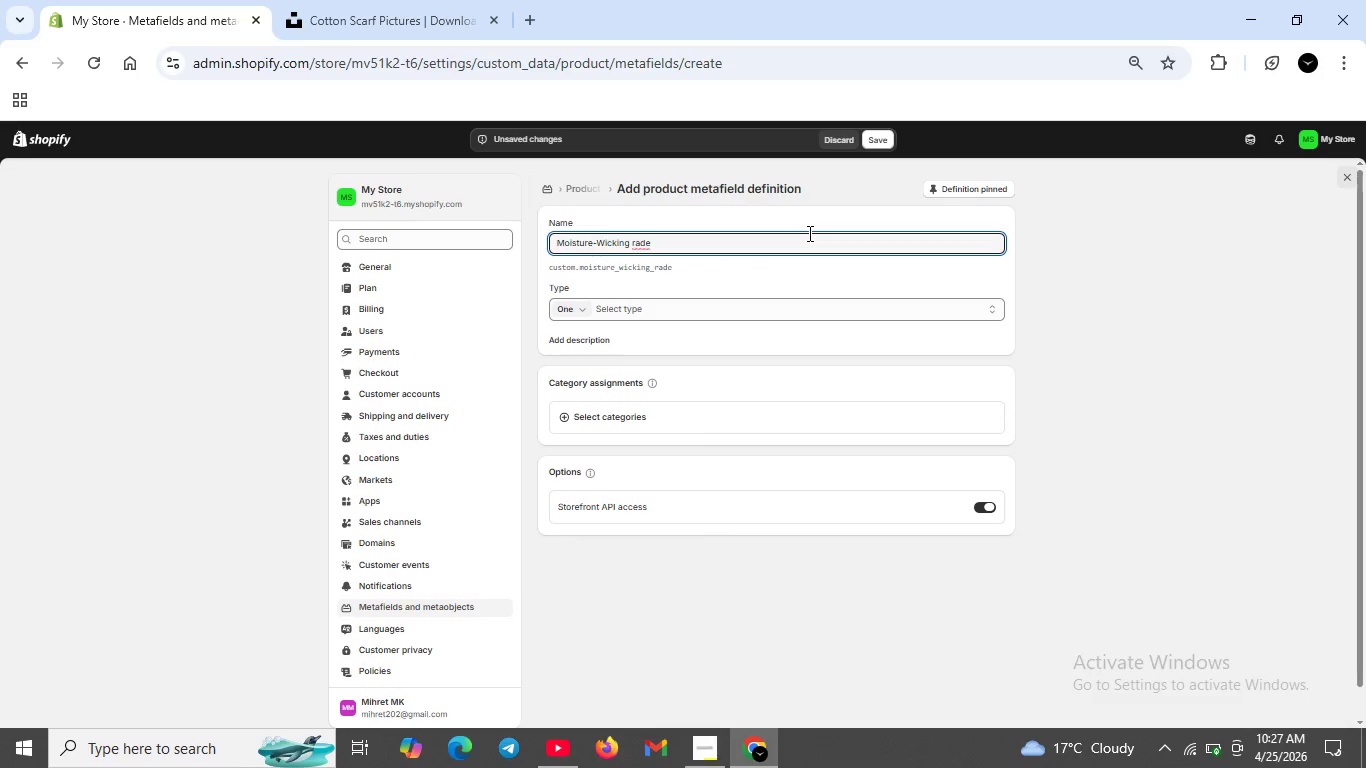 
key(ArrowLeft)
 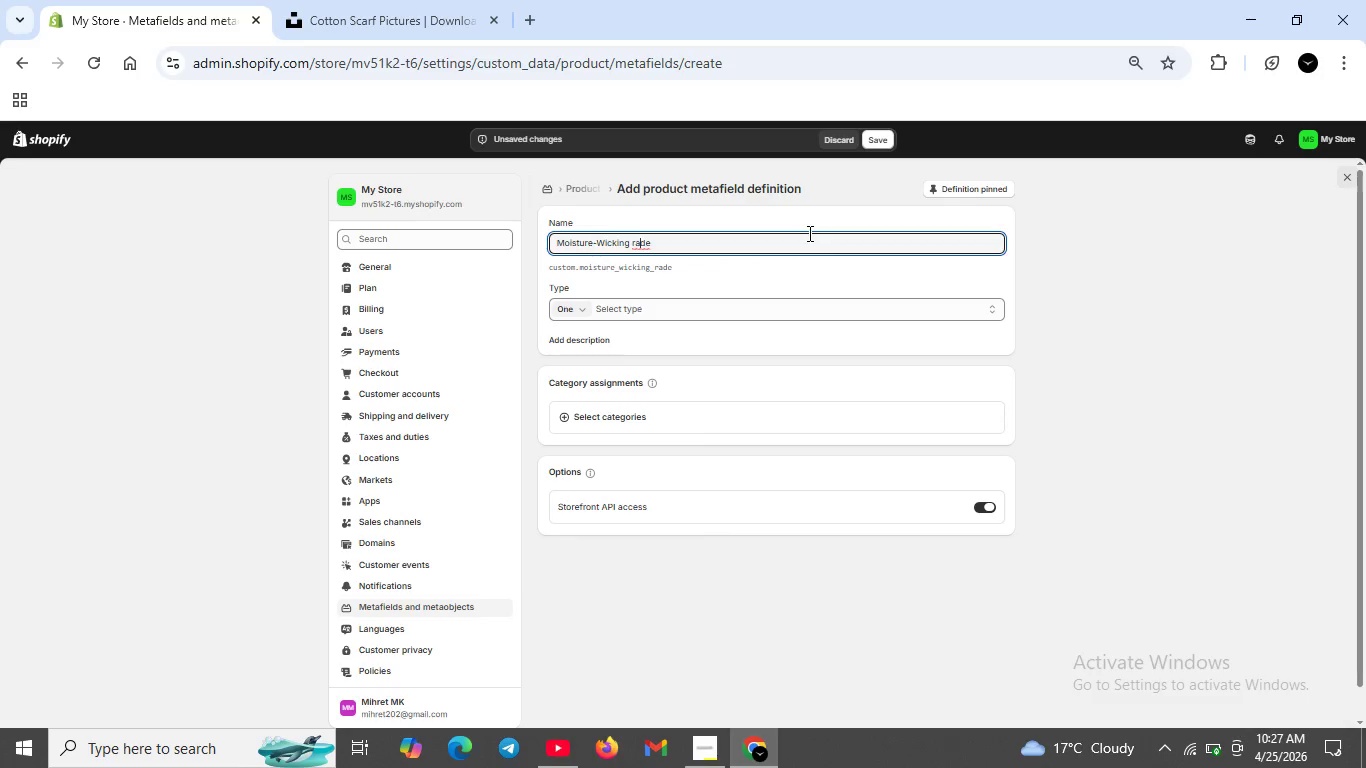 
key(ArrowLeft)
 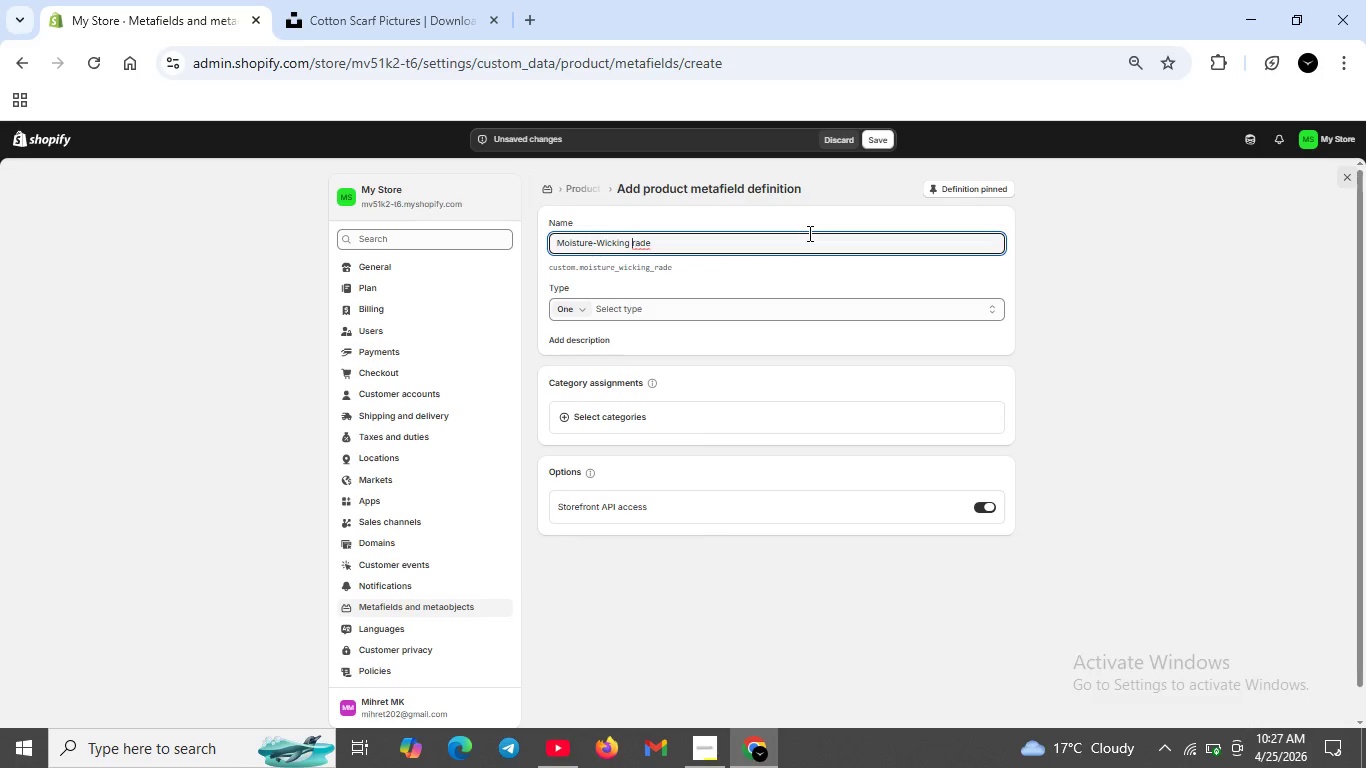 
key(ArrowLeft)
 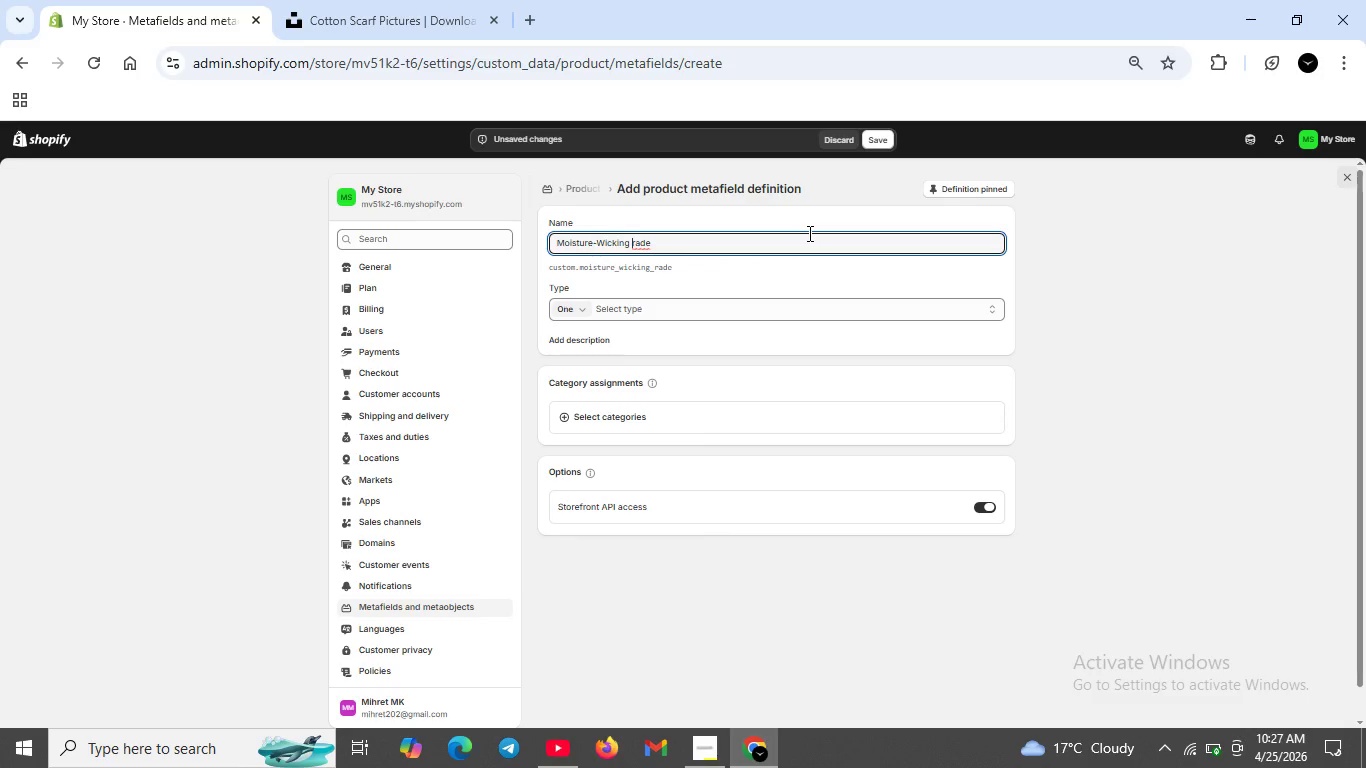 
key(ArrowLeft)
 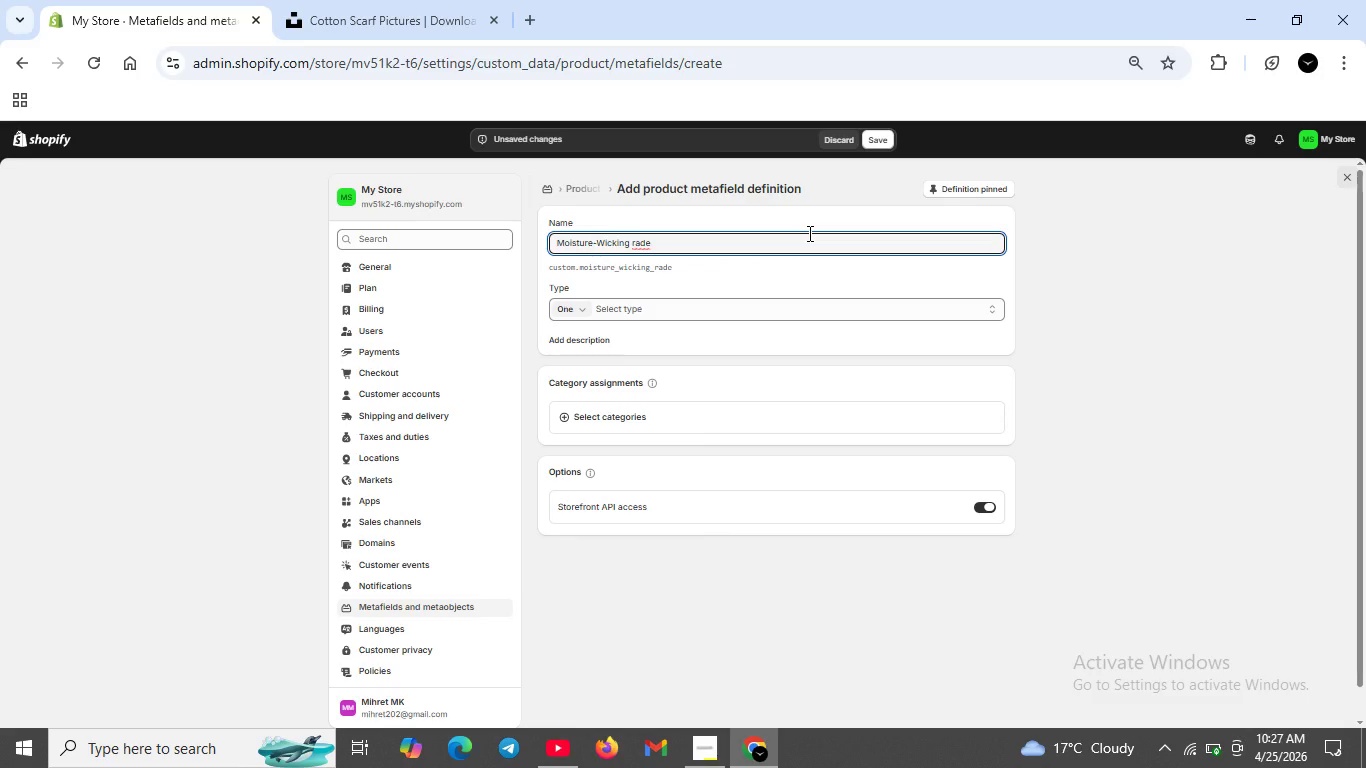 
key(CapsLock)
 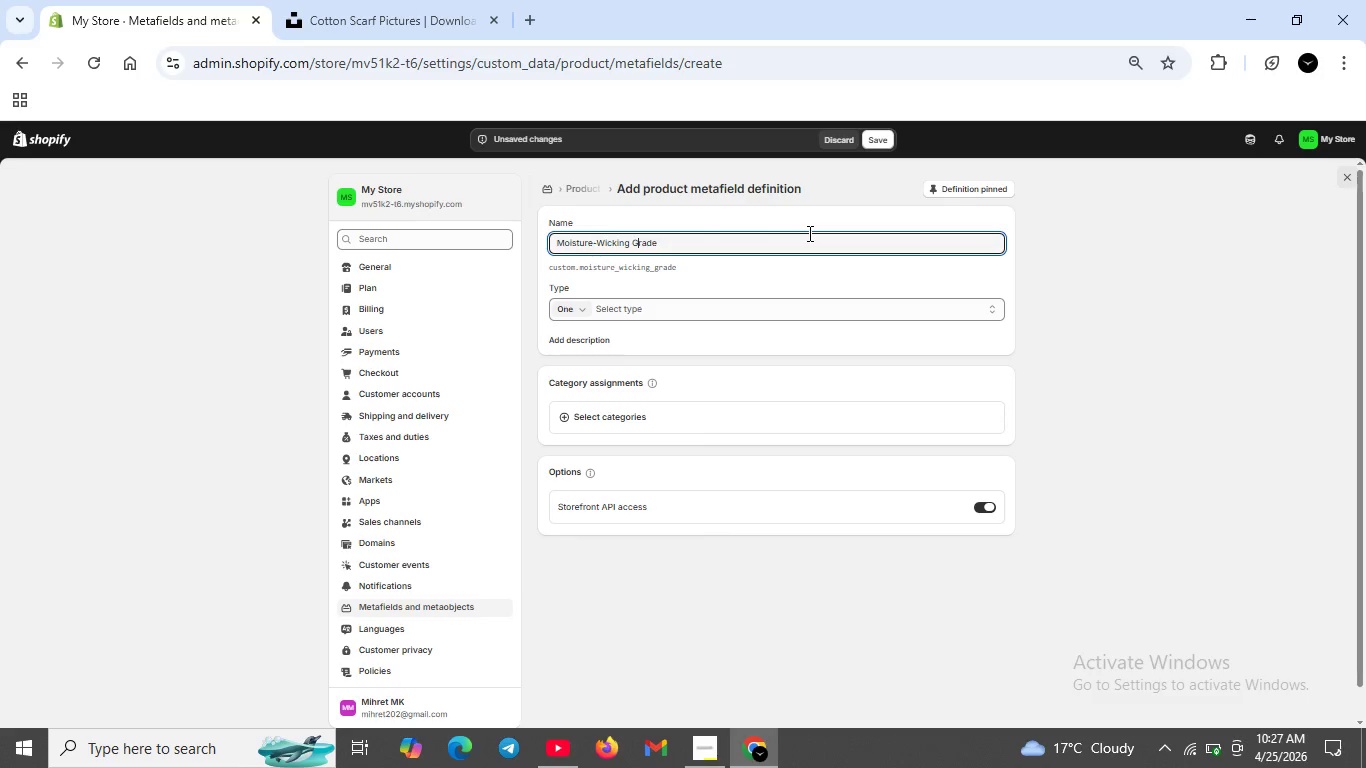 
key(G)
 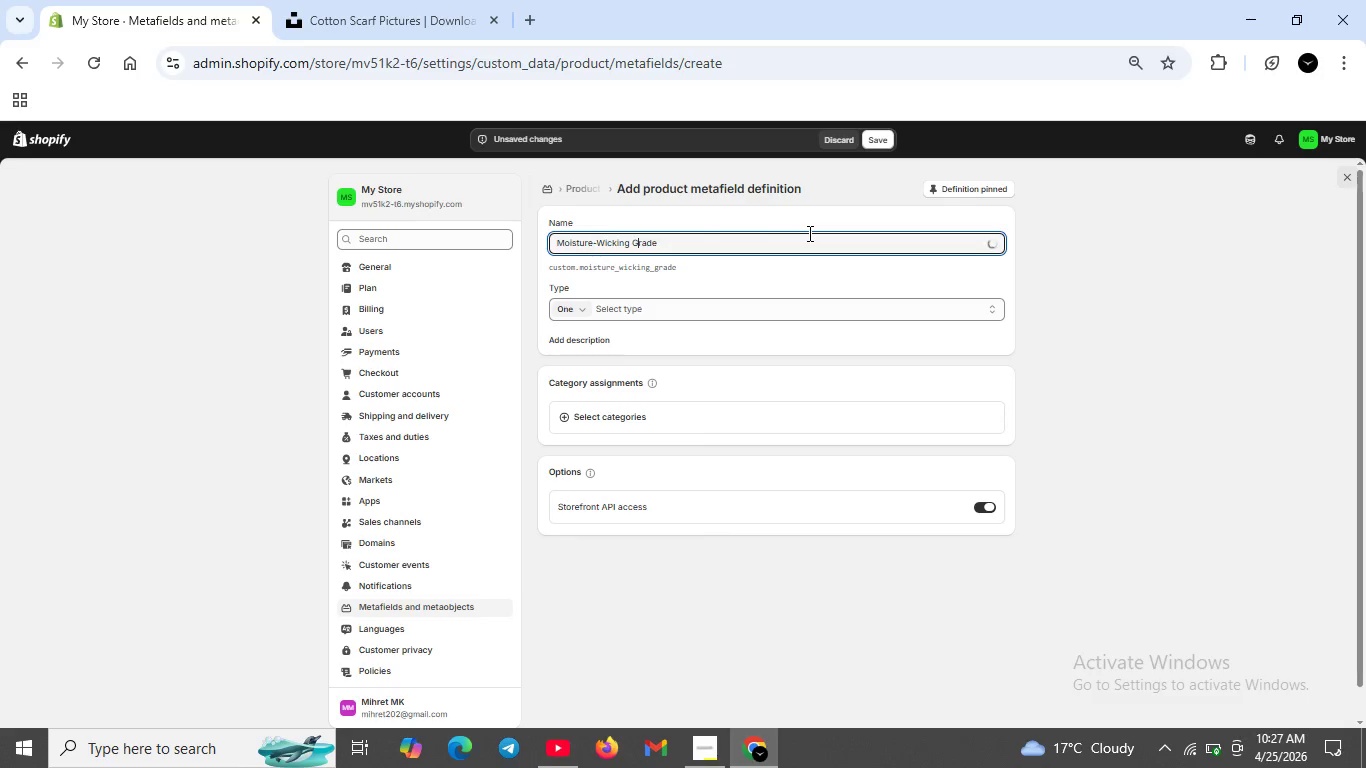 
key(CapsLock)
 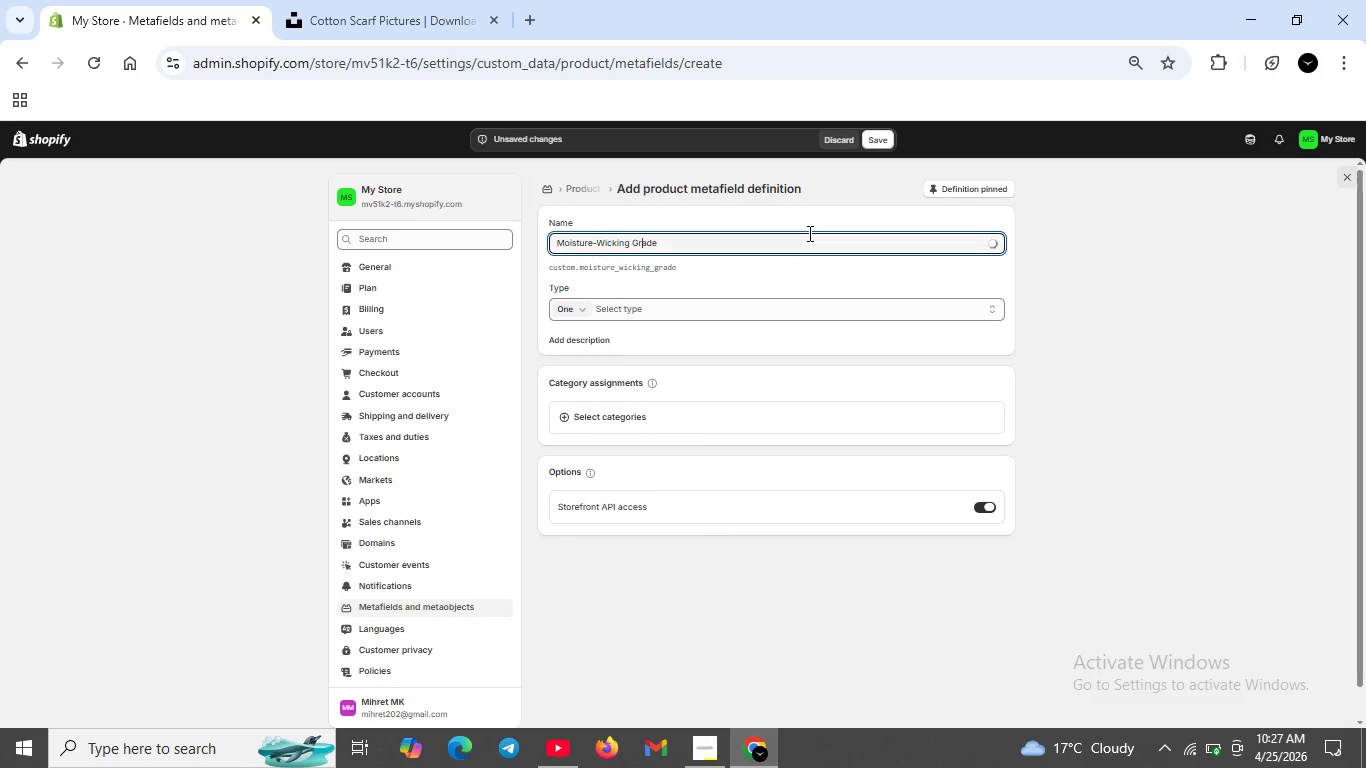 
key(ArrowRight)
 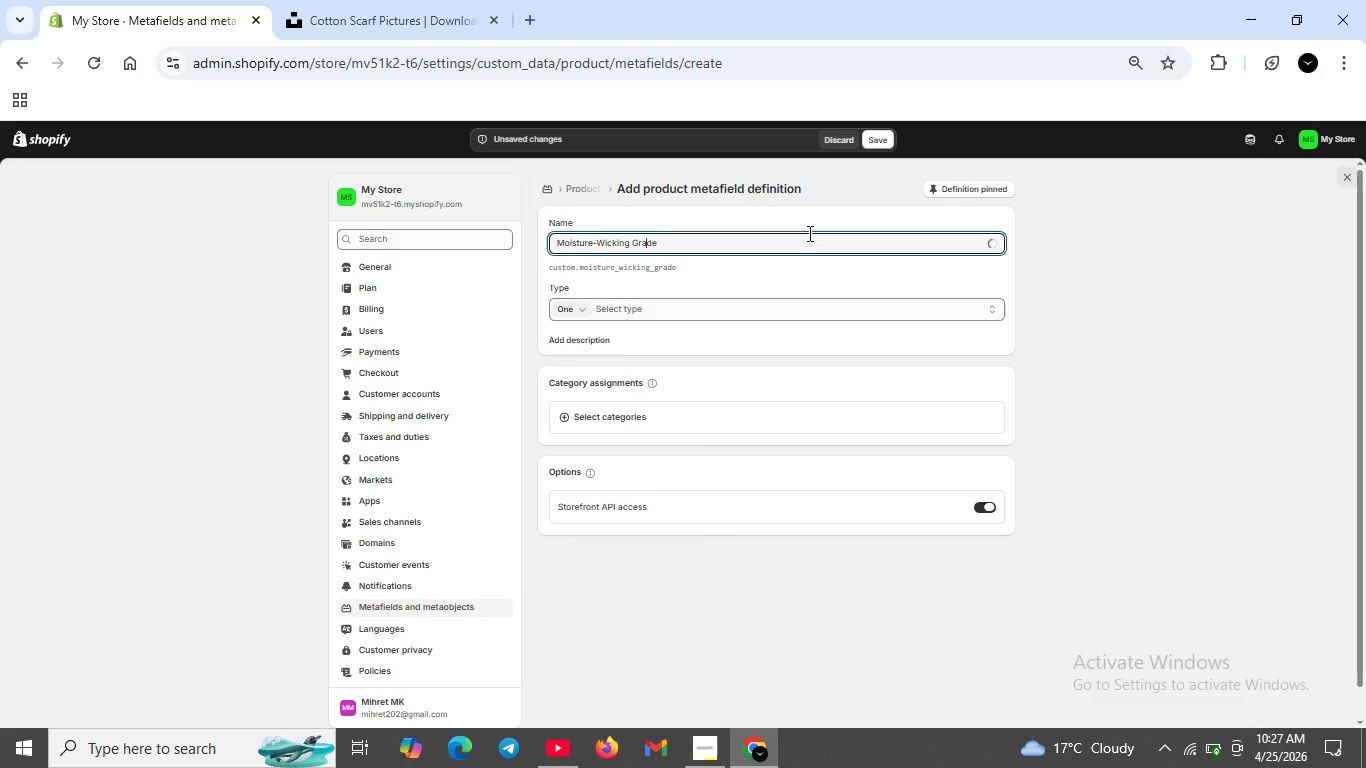 
key(ArrowRight)
 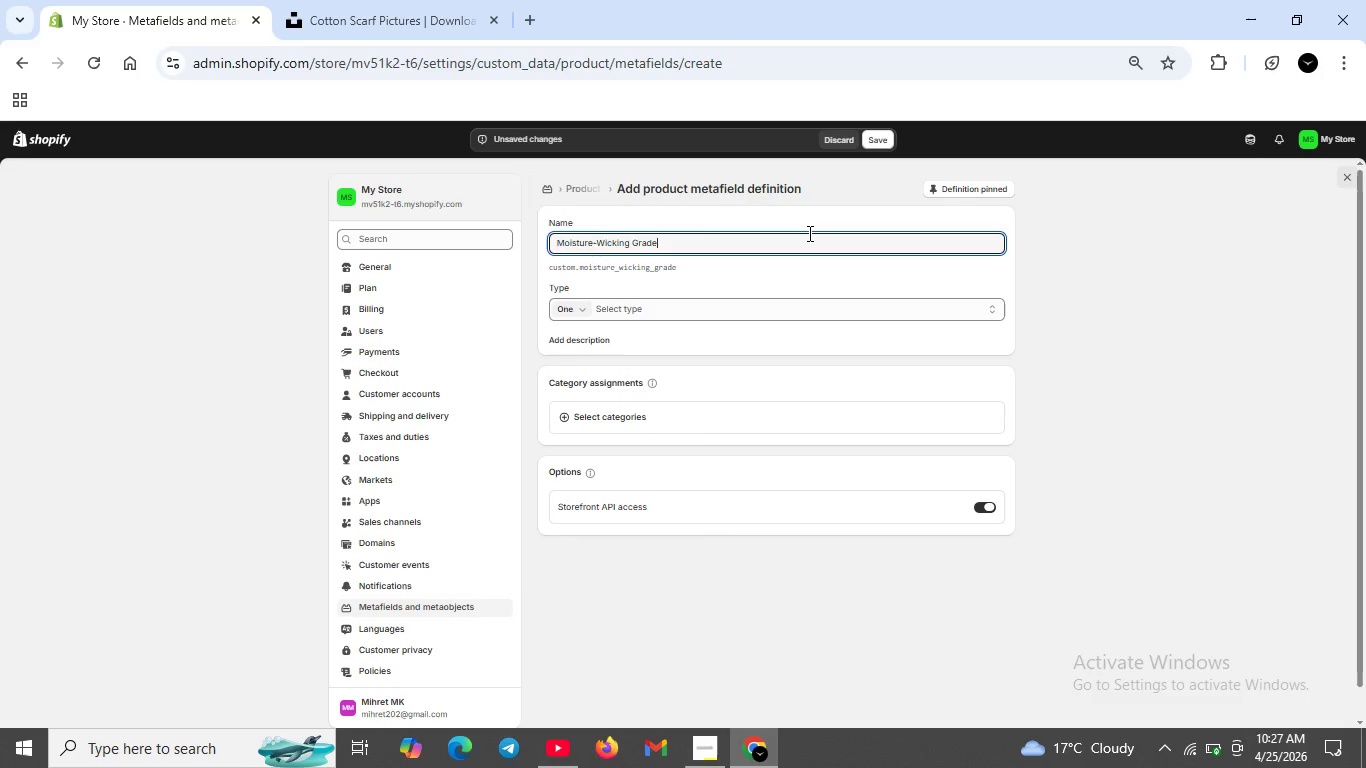 
key(ArrowRight)
 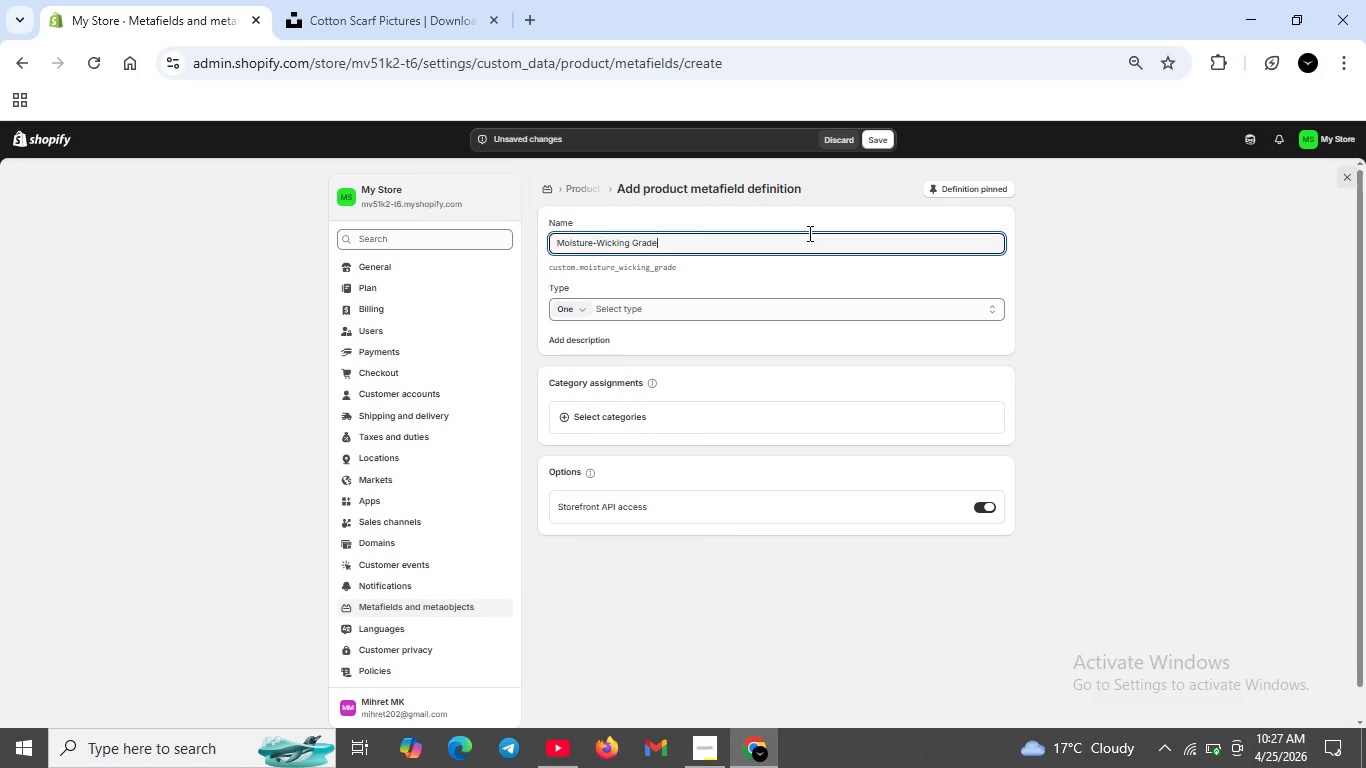 
key(ArrowRight)
 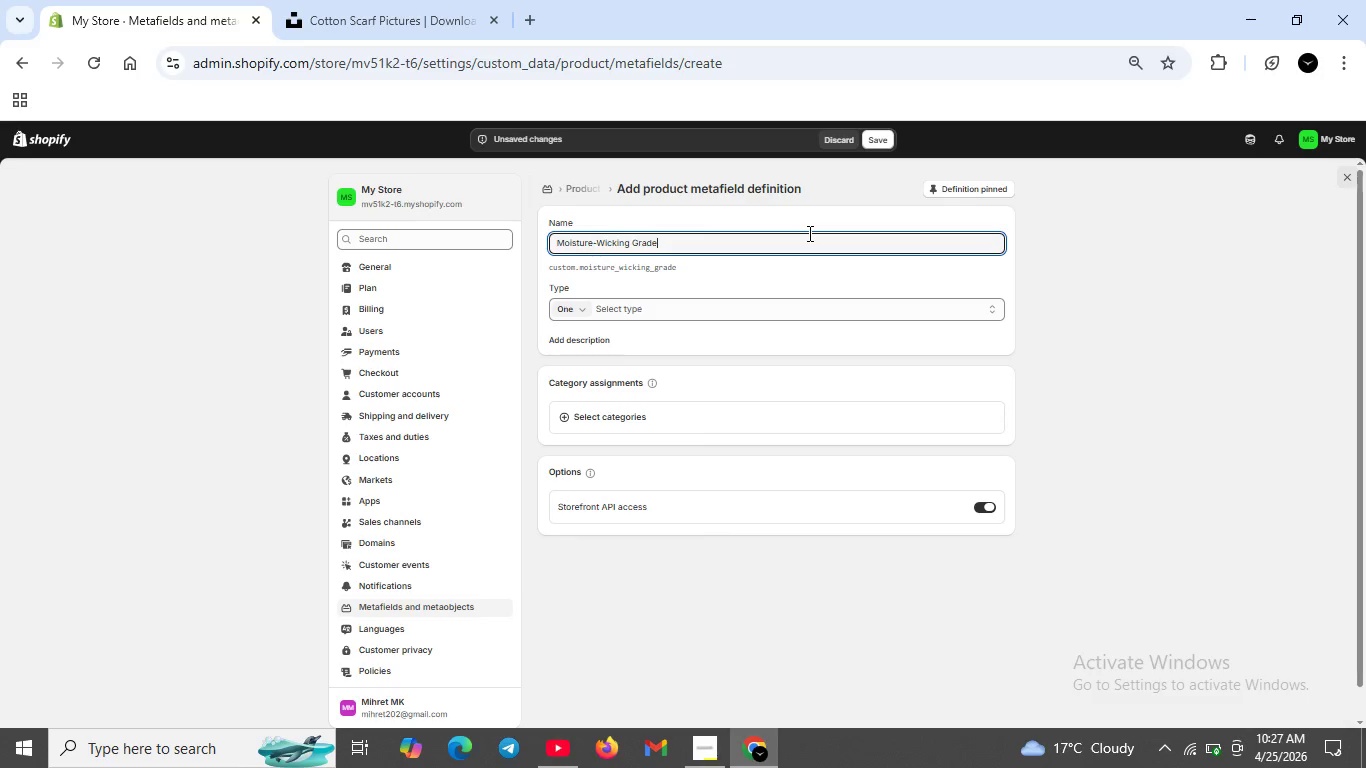 
key(ArrowRight)
 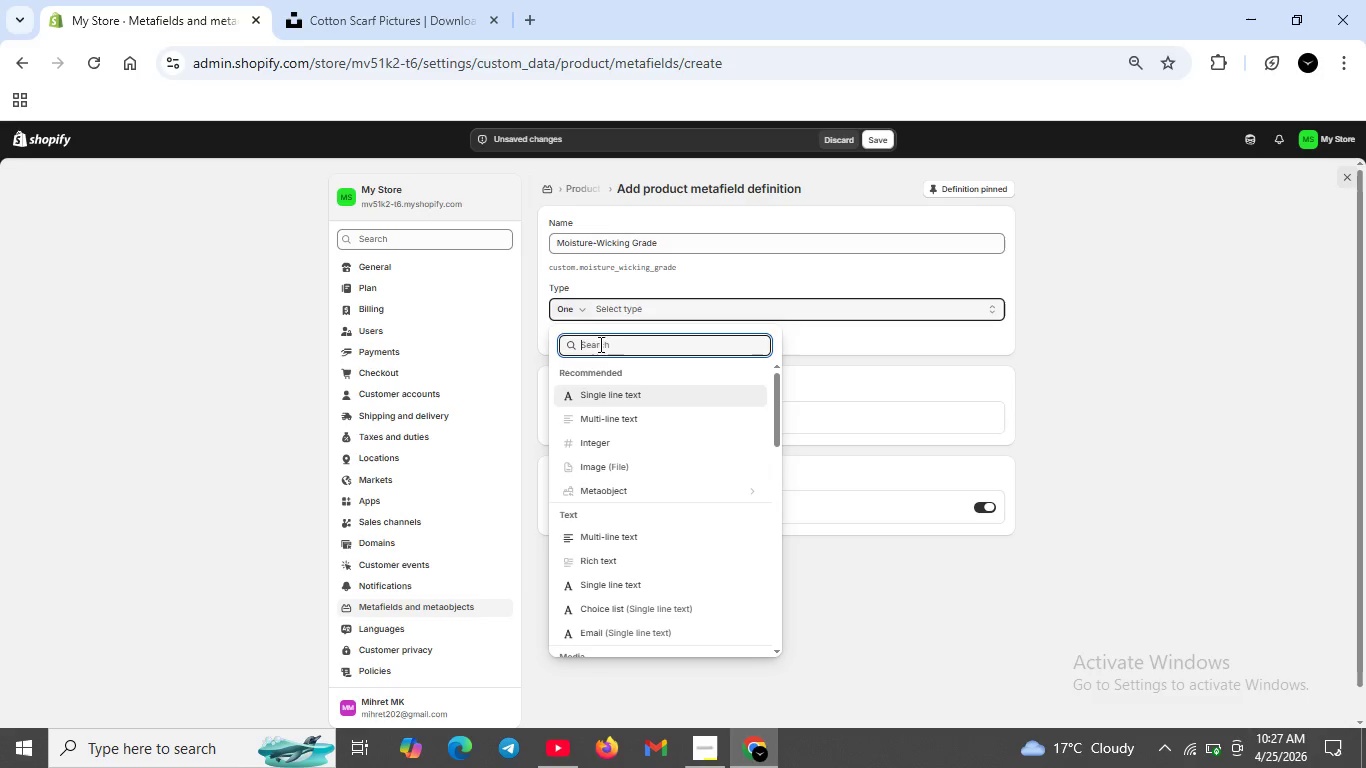 
left_click([604, 391])
 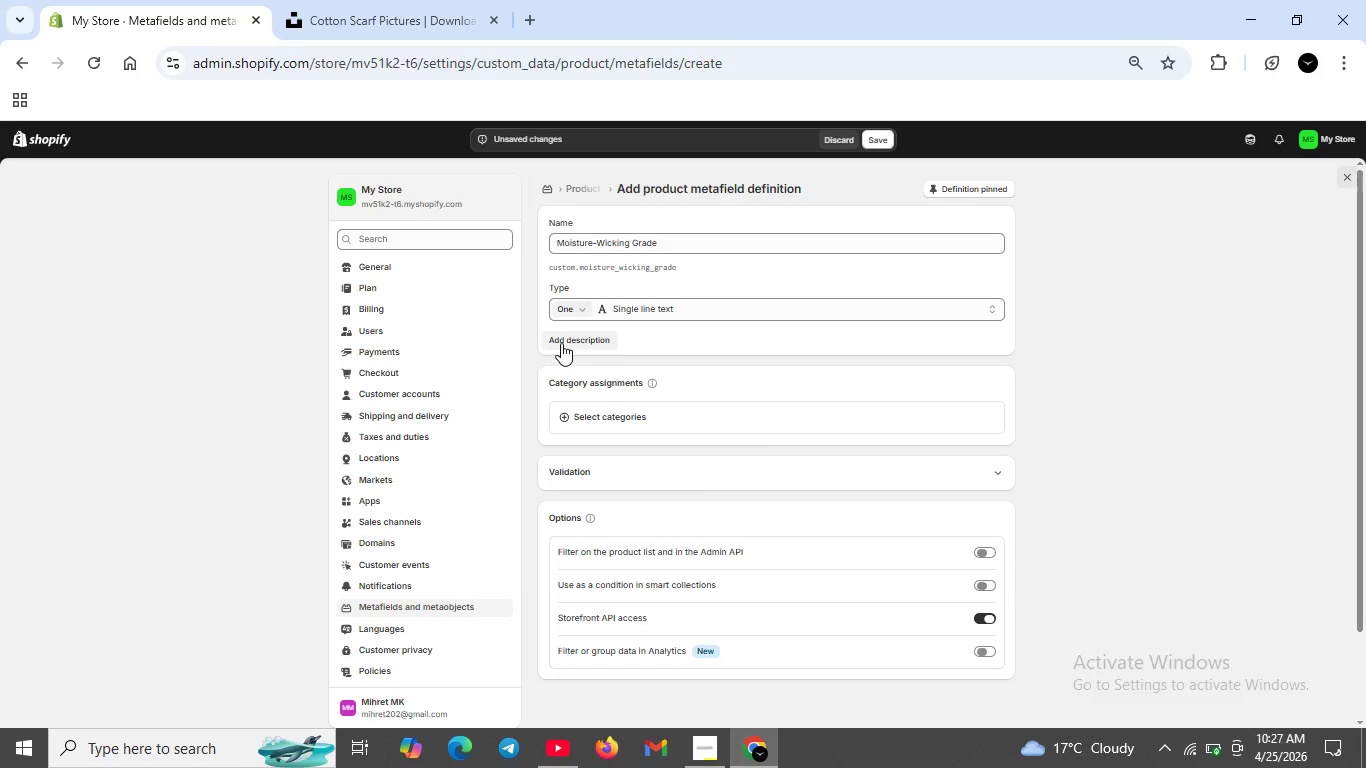 
left_click([561, 342])
 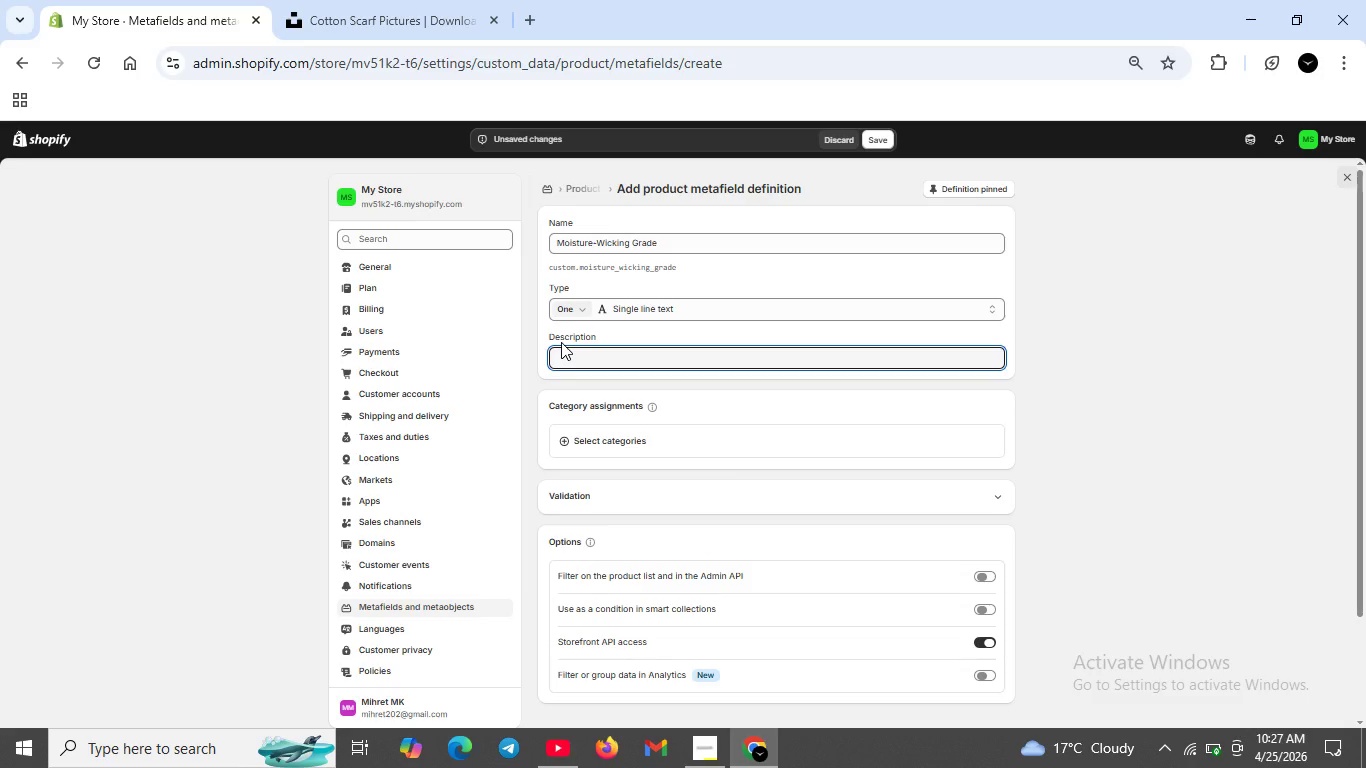 
type(Moisture Man[Home])
key(Backspace)
 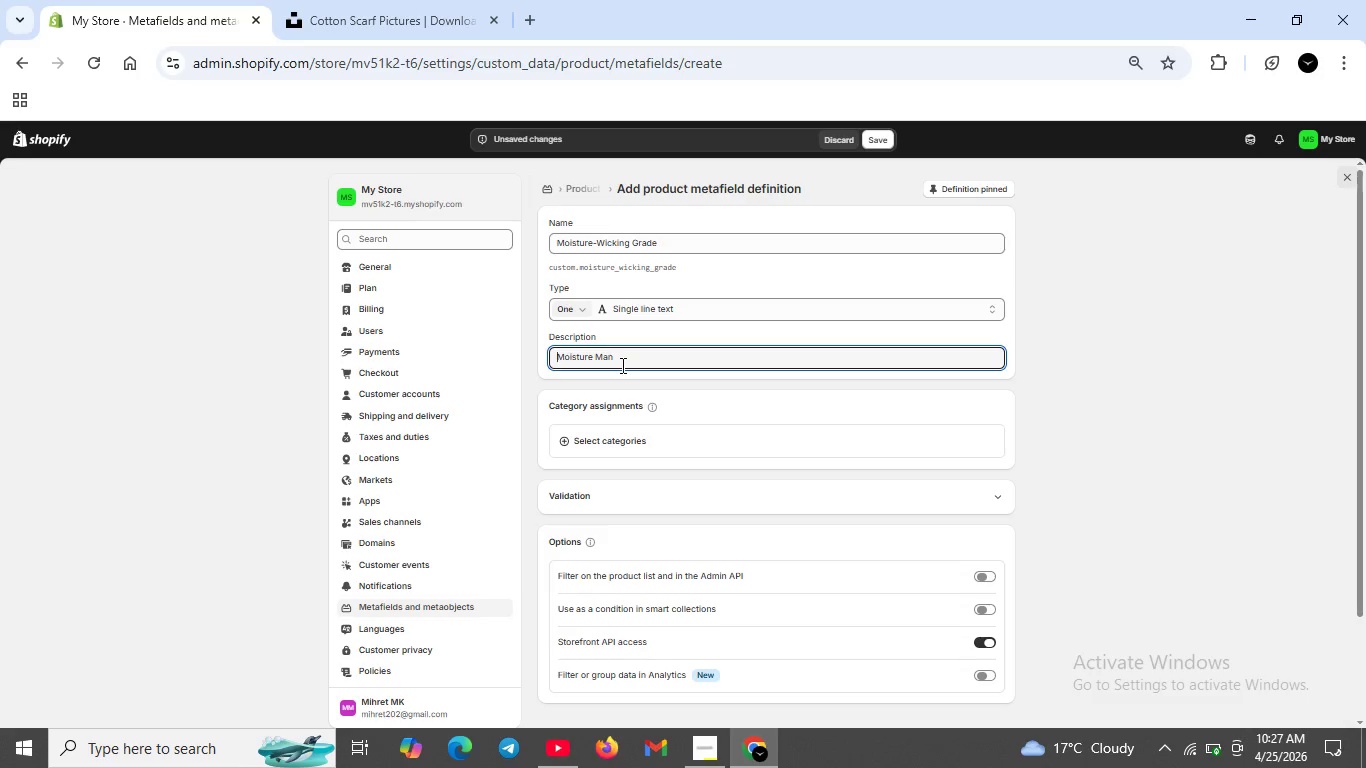 
left_click([621, 365])
 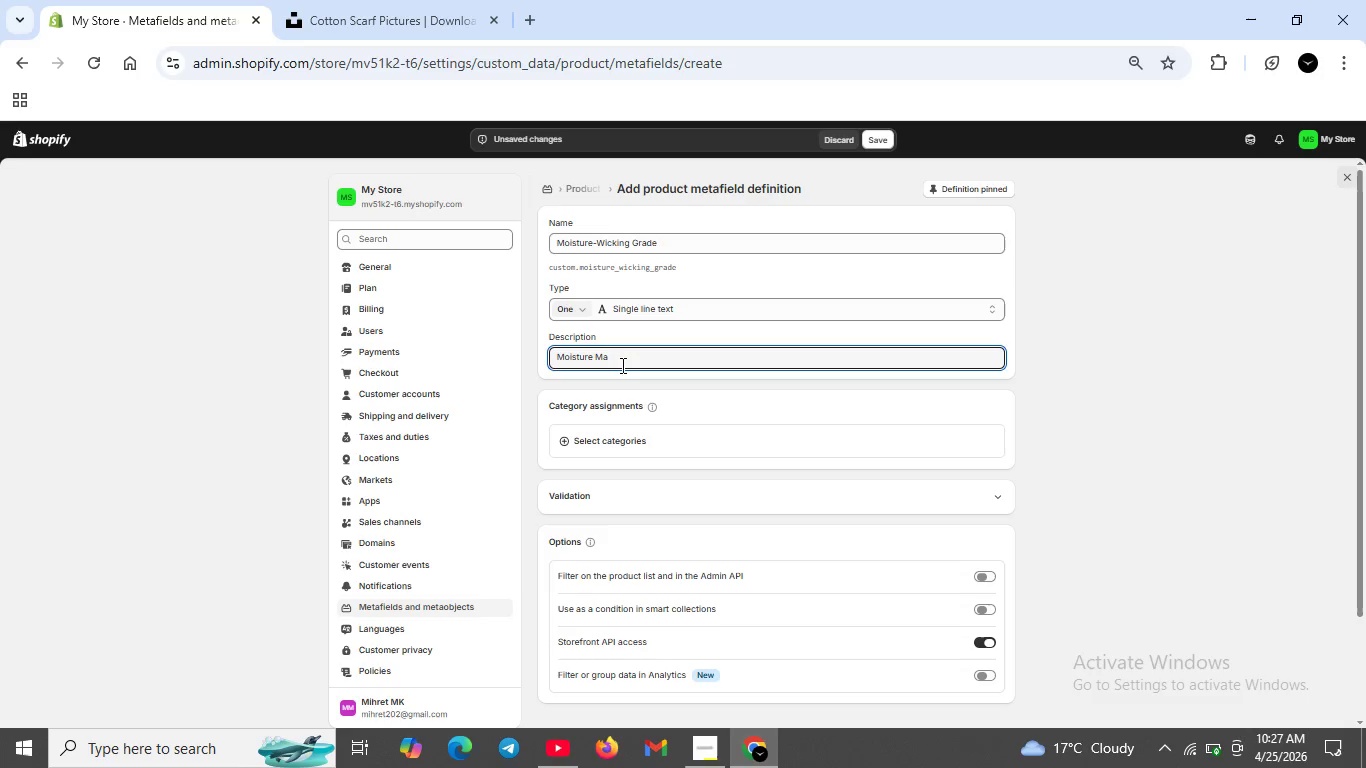 
key(Backspace)
key(Backspace)
key(Backspace)
key(Backspace)
type( management )
 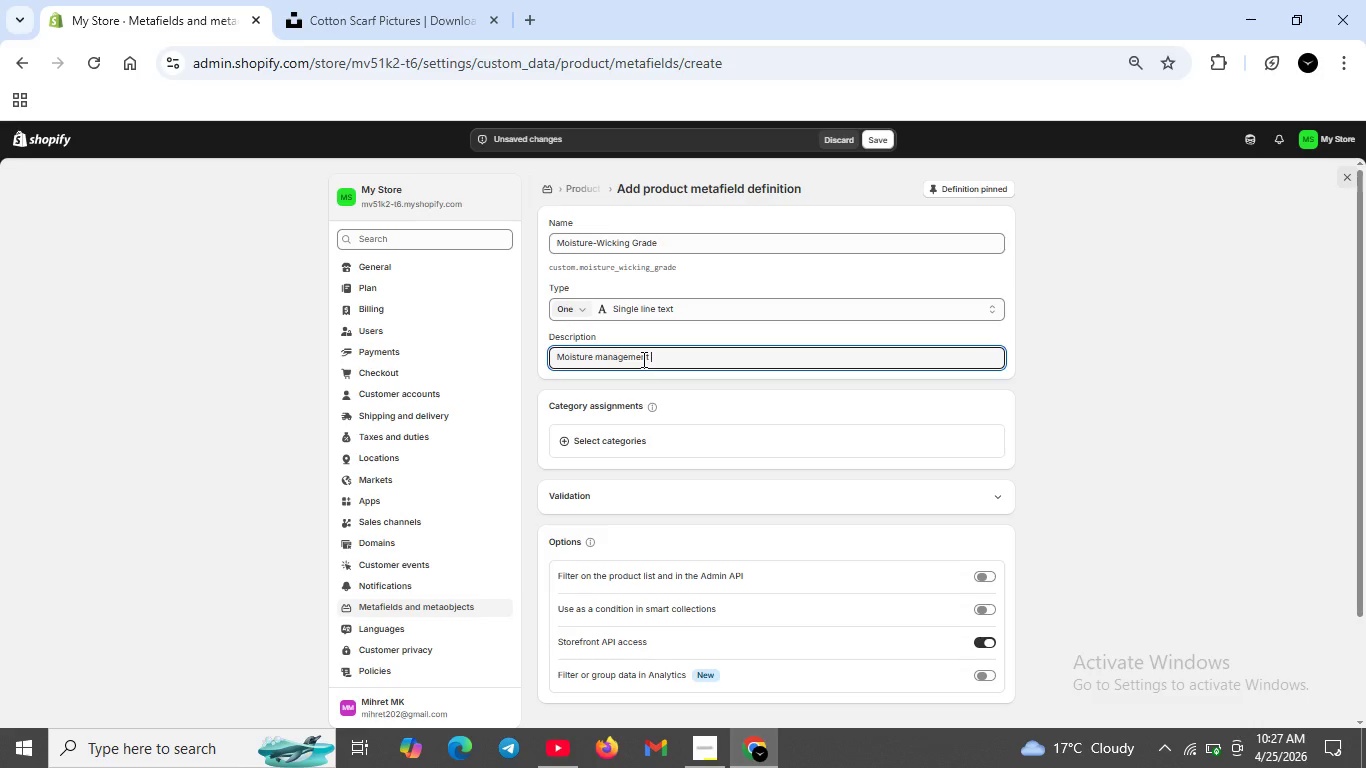 
type(rating for sweat )
key(Backspace)
type(-proof performance)
 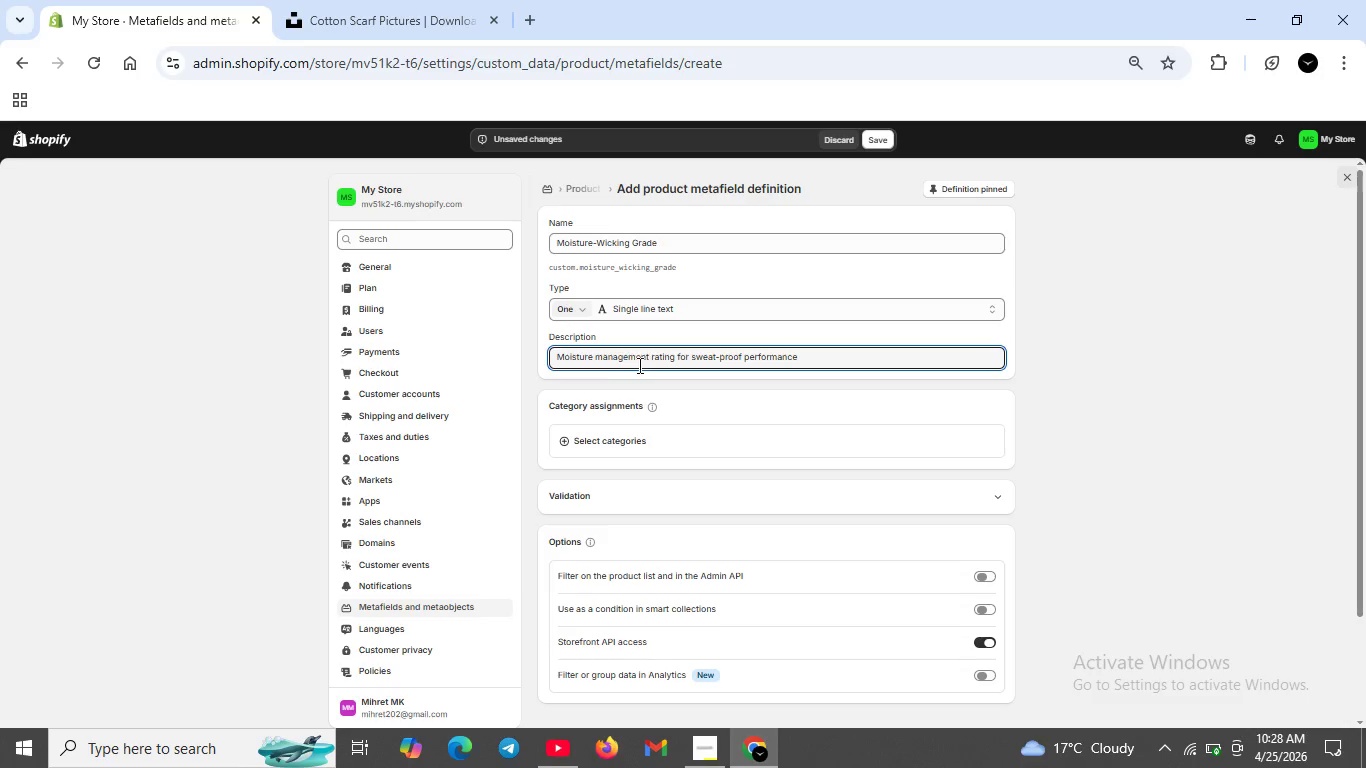 
left_click([884, 135])
 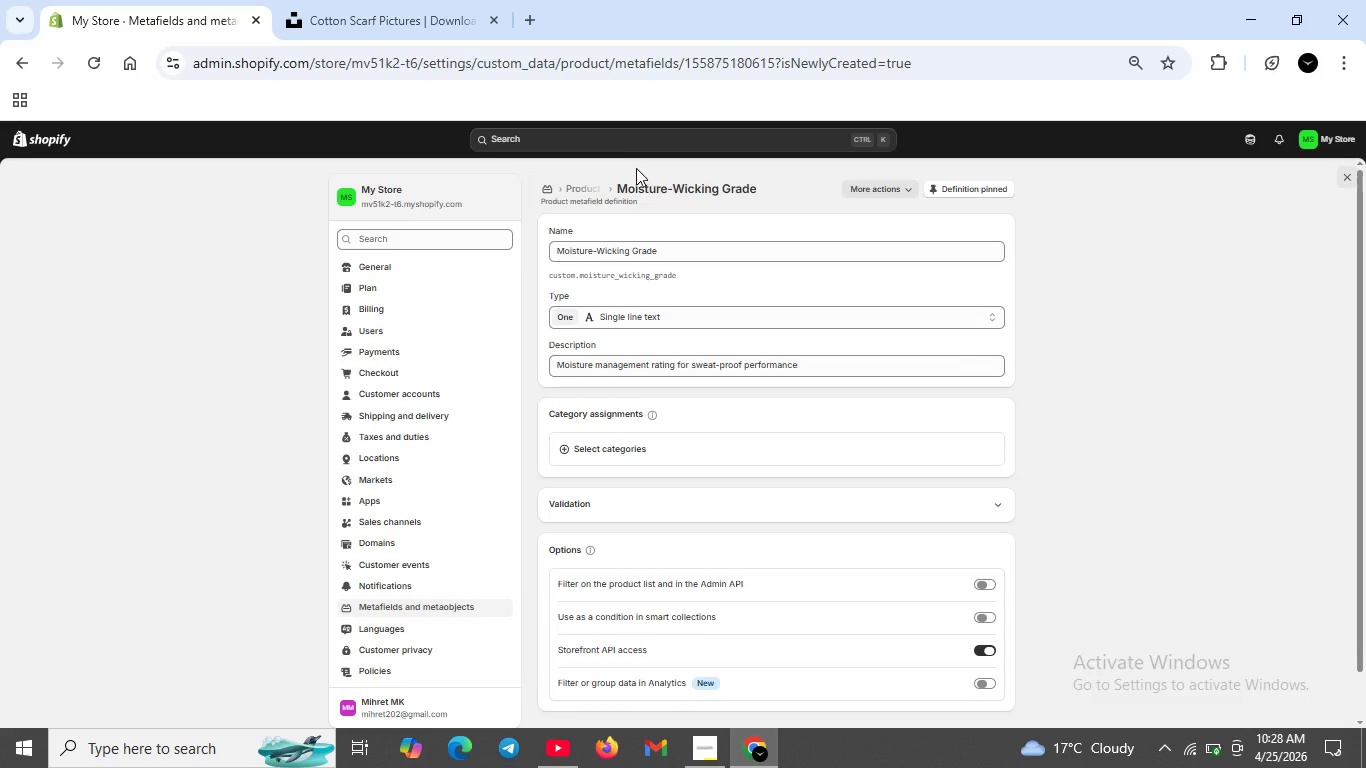 
left_click([580, 191])
 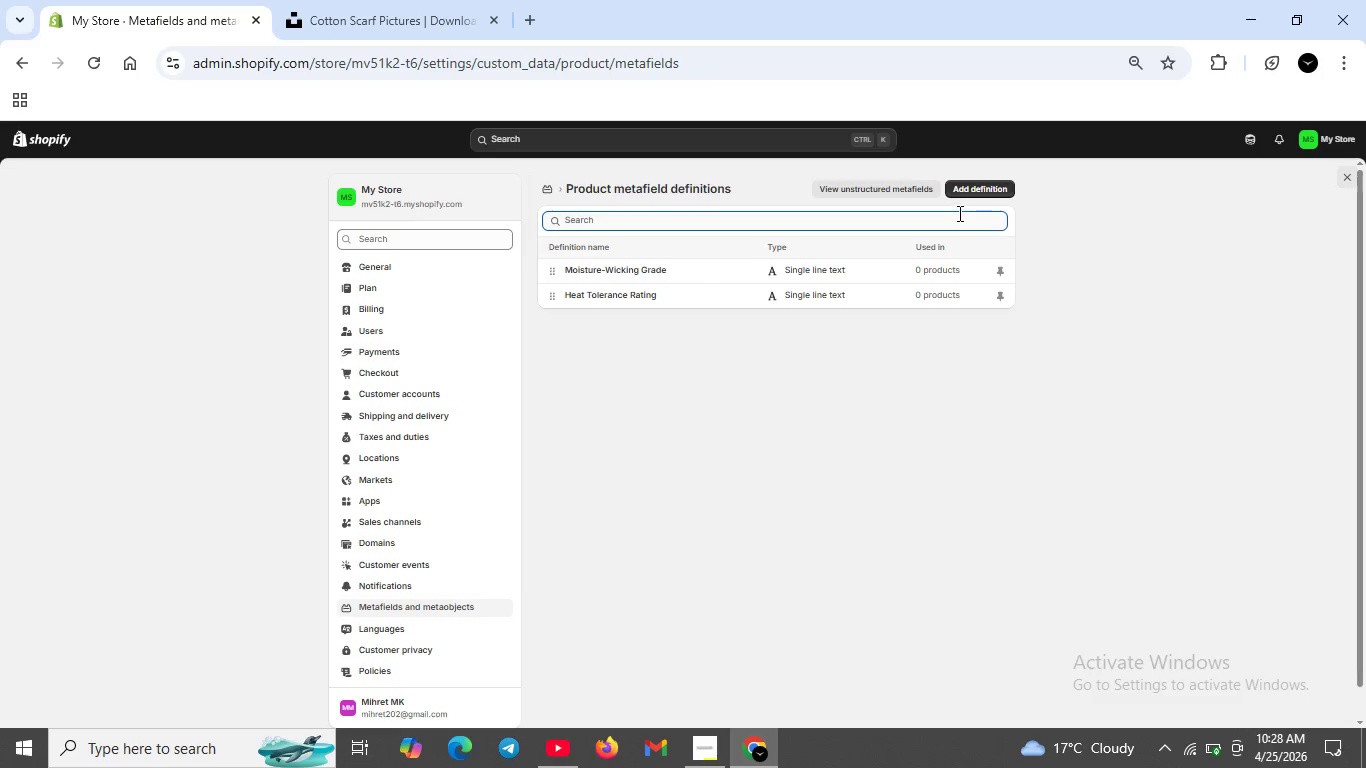 
left_click([966, 189])
 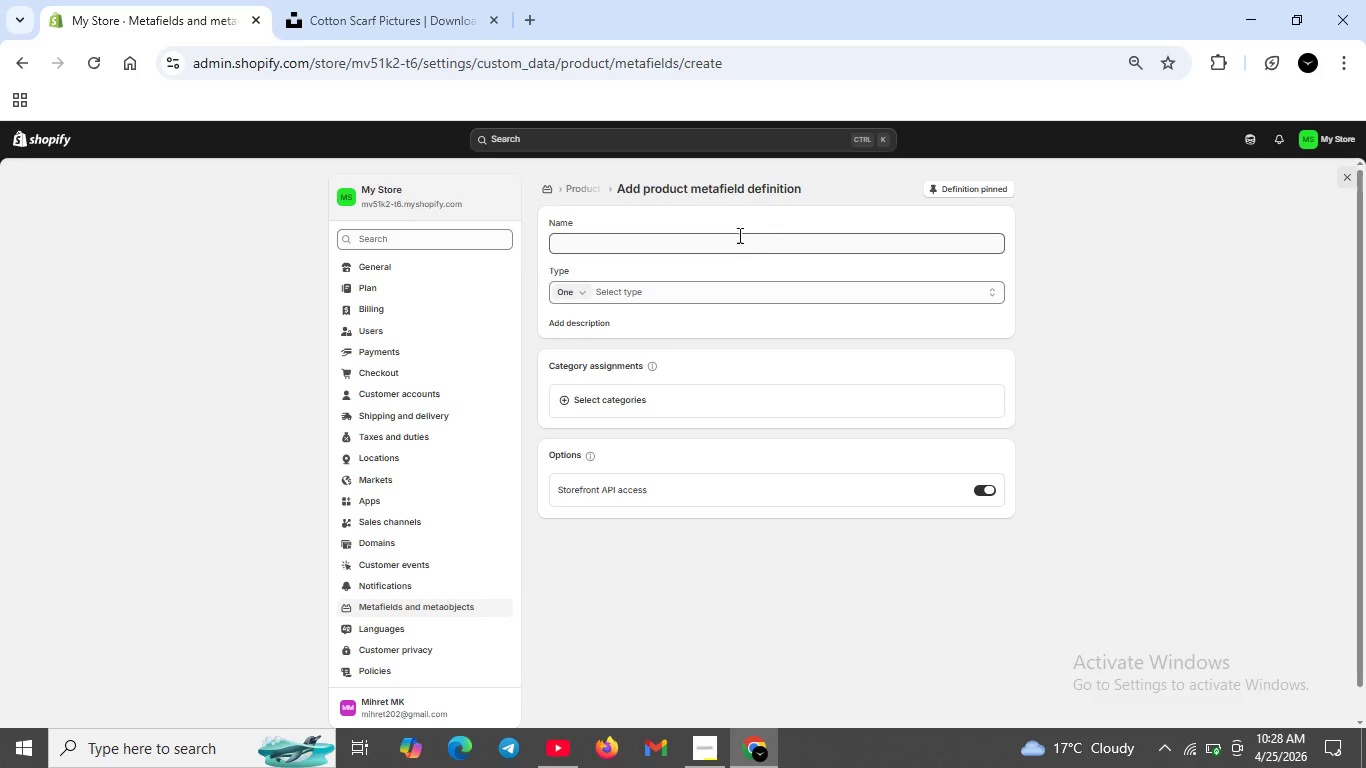 
left_click([732, 239])
 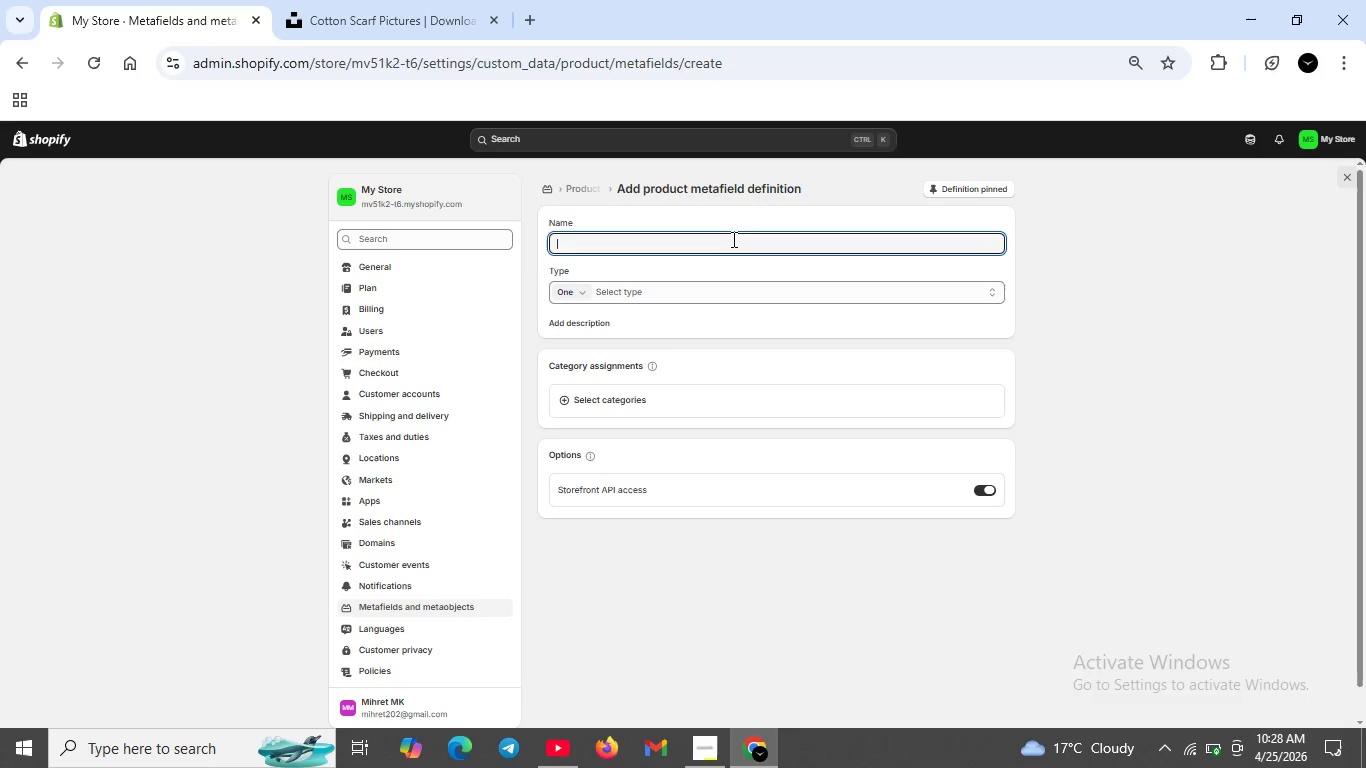 
type(Studio Care Instructions)
 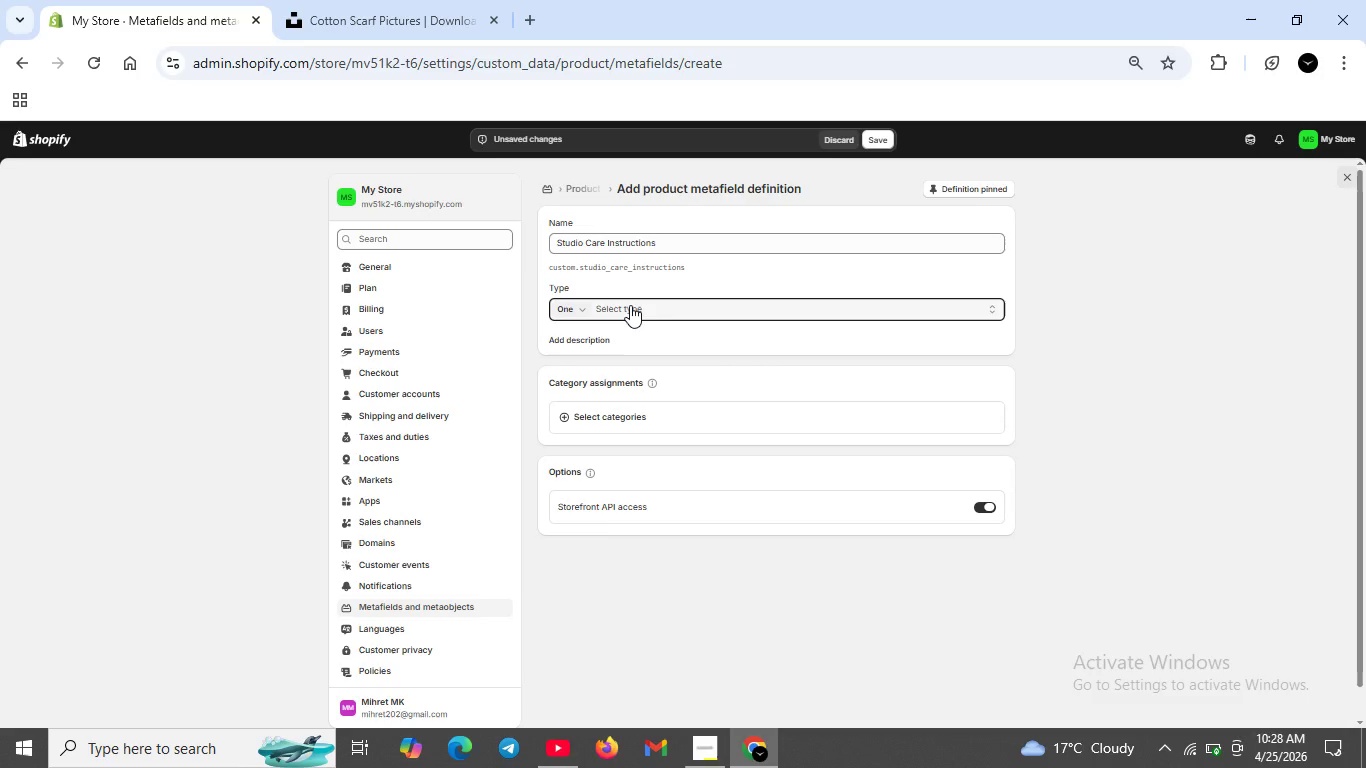 
left_click([630, 305])
 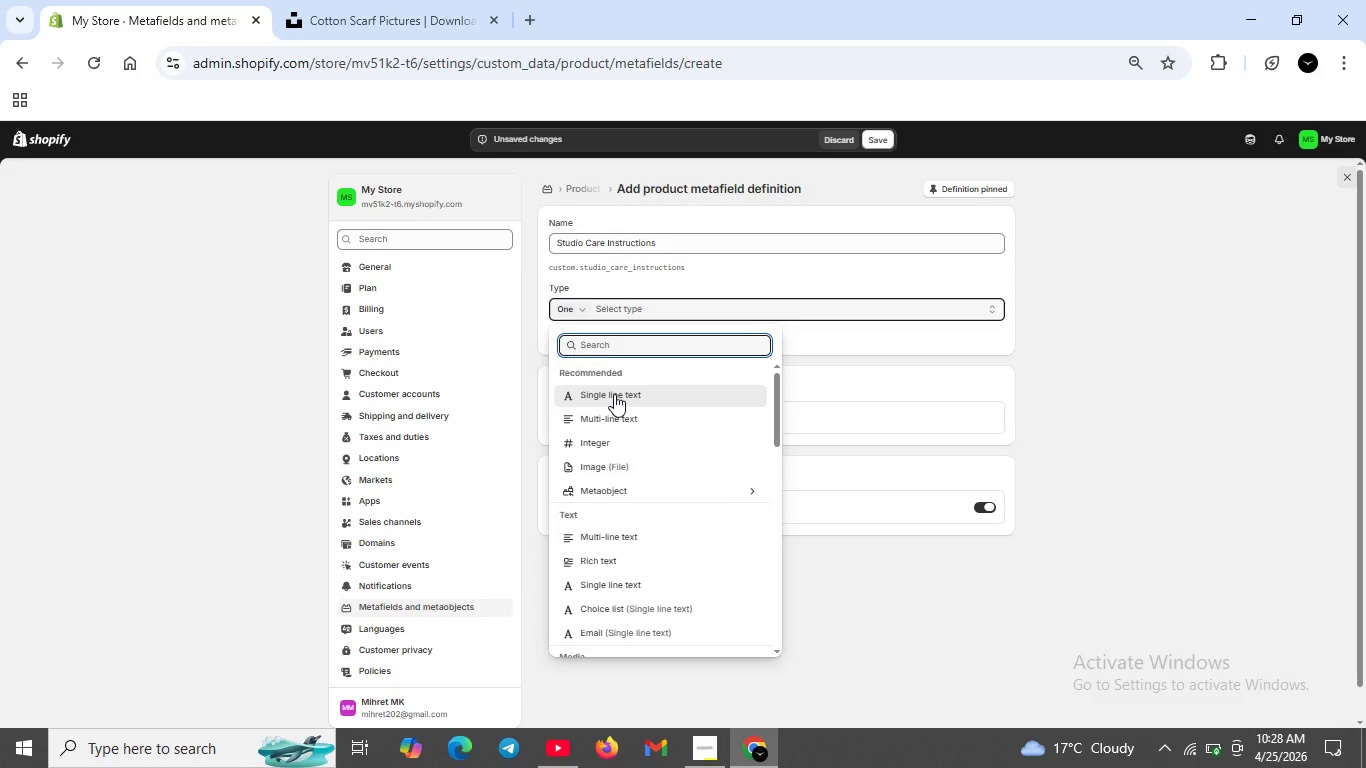 
left_click([614, 394])
 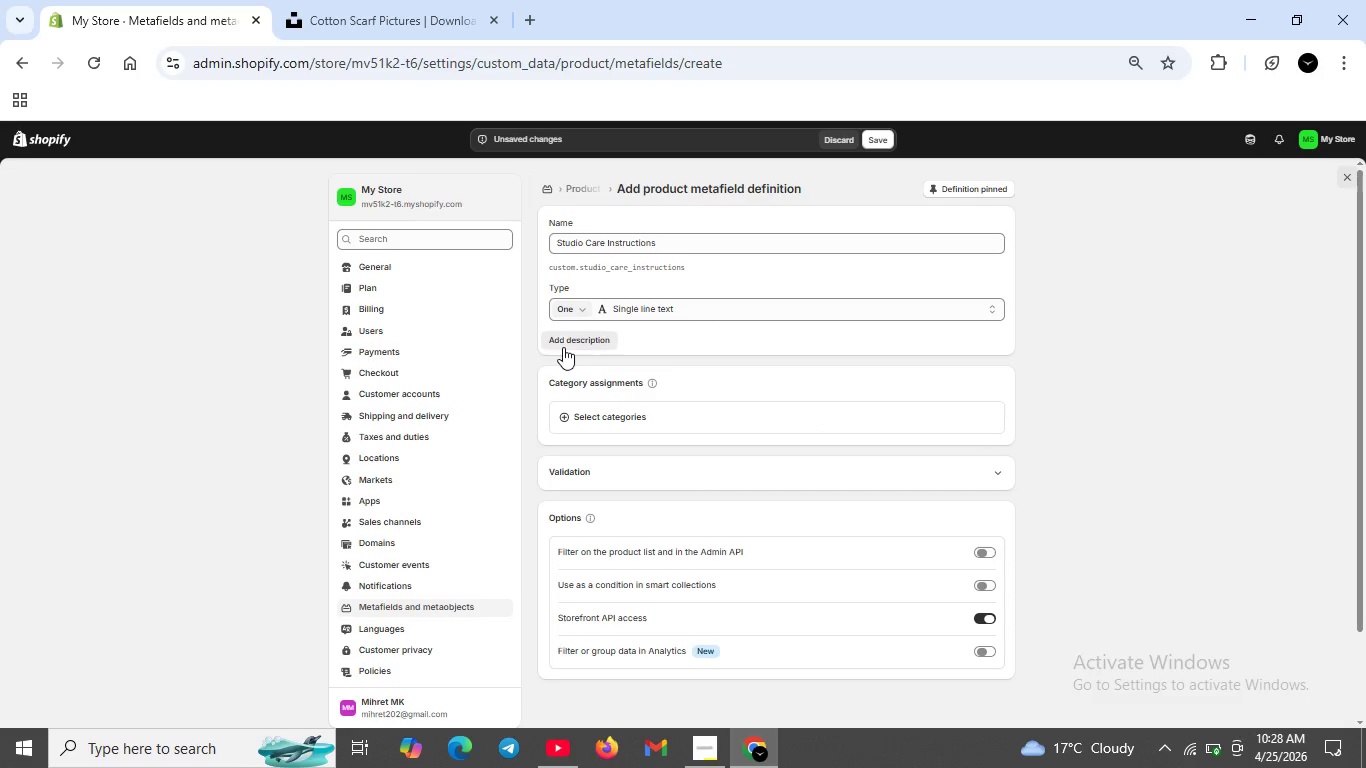 
left_click([563, 347])
 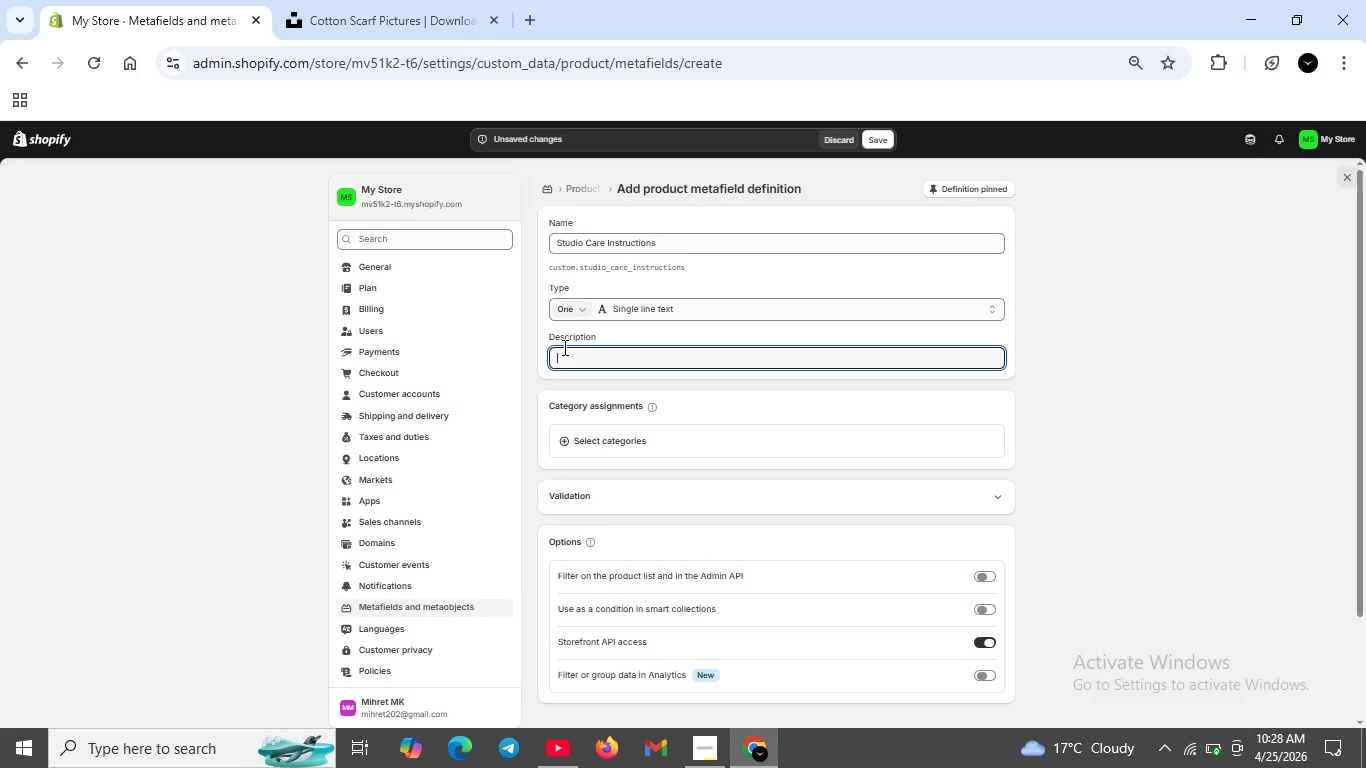 
type(Cleaning and maintenance guidelines for studo equipl)
key(Backspace)
key(Backspace)
type(ment )
 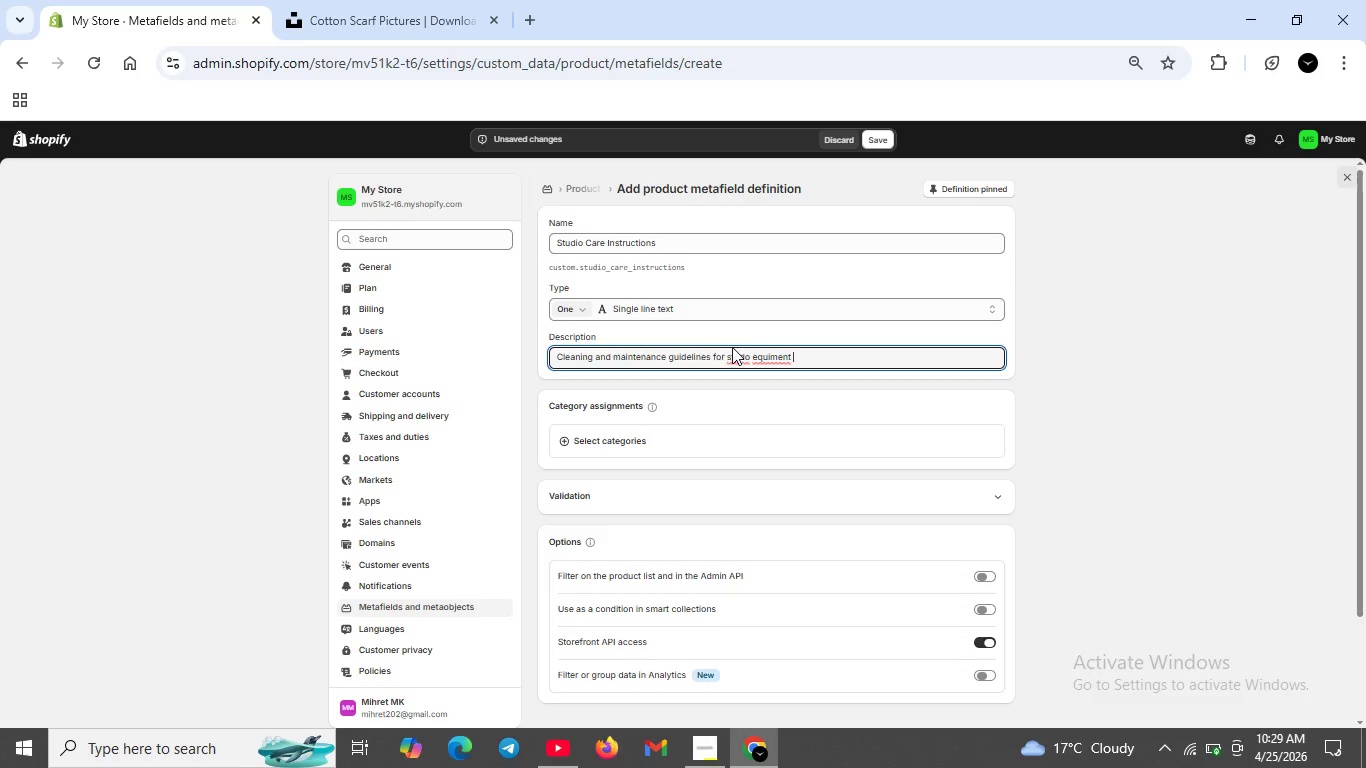 
left_click([735, 350])
 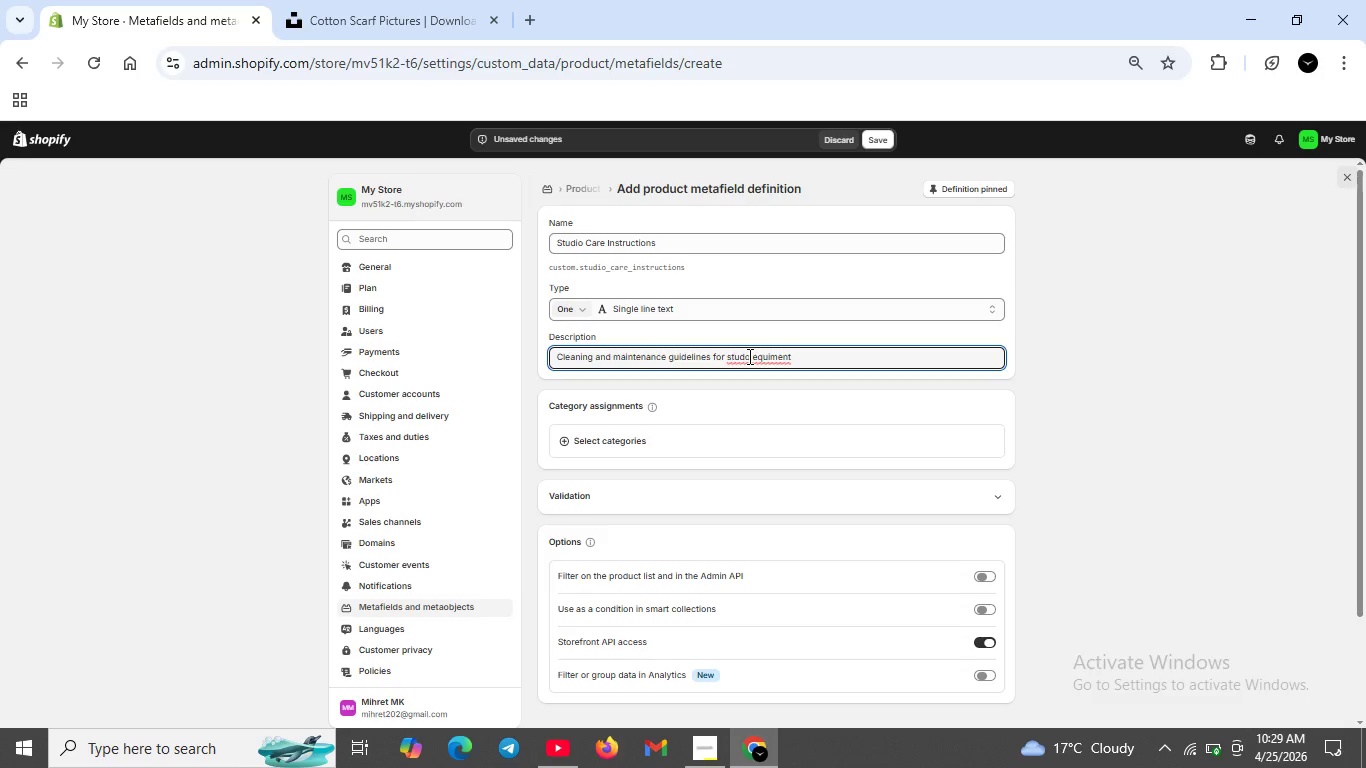 
left_click([748, 356])
 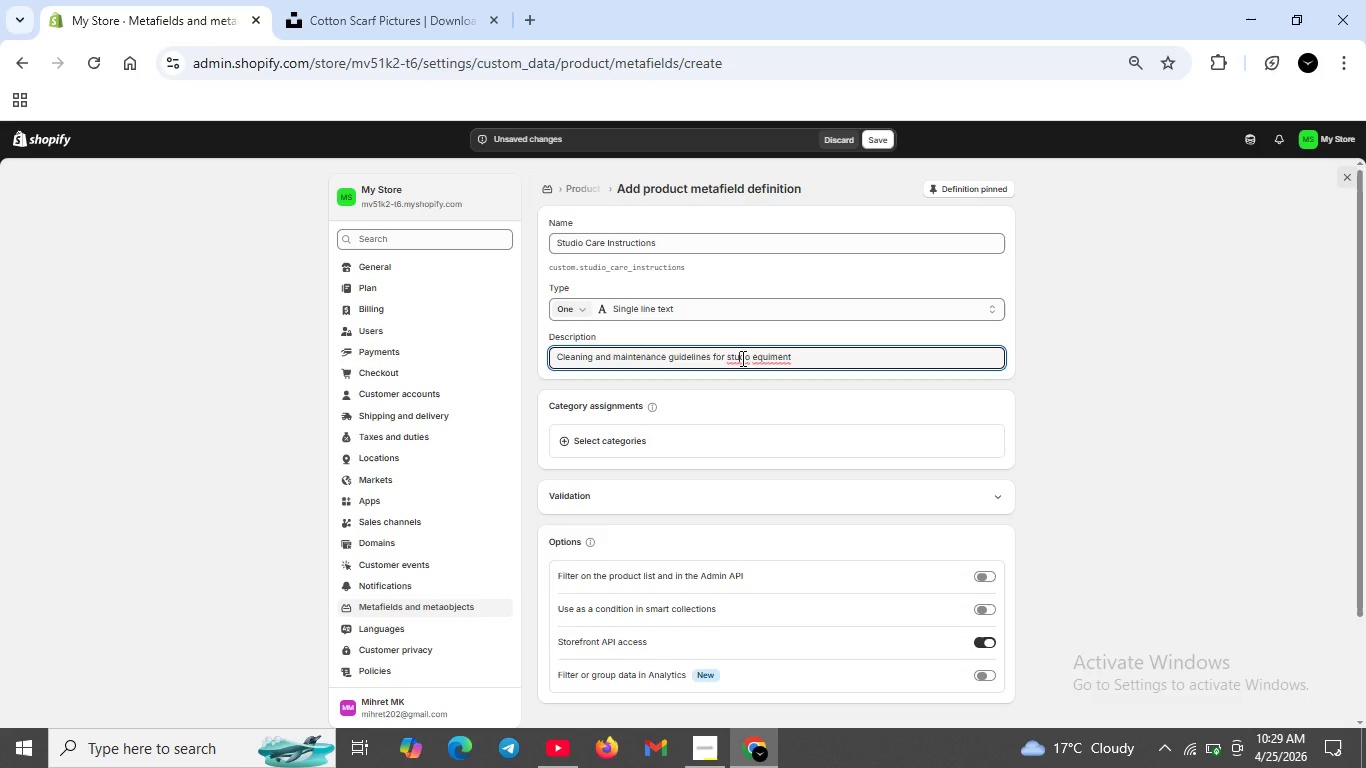 
left_click([741, 358])
 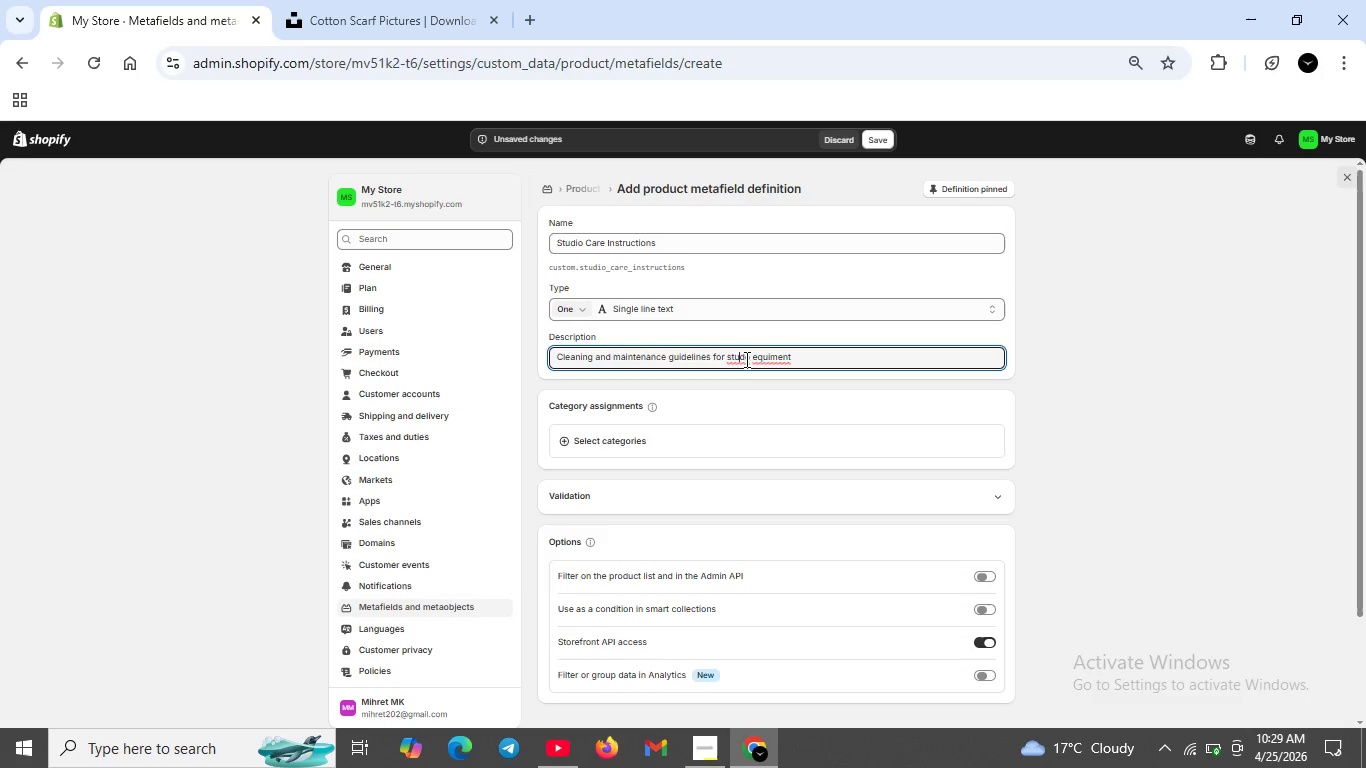 
key(ArrowRight)
 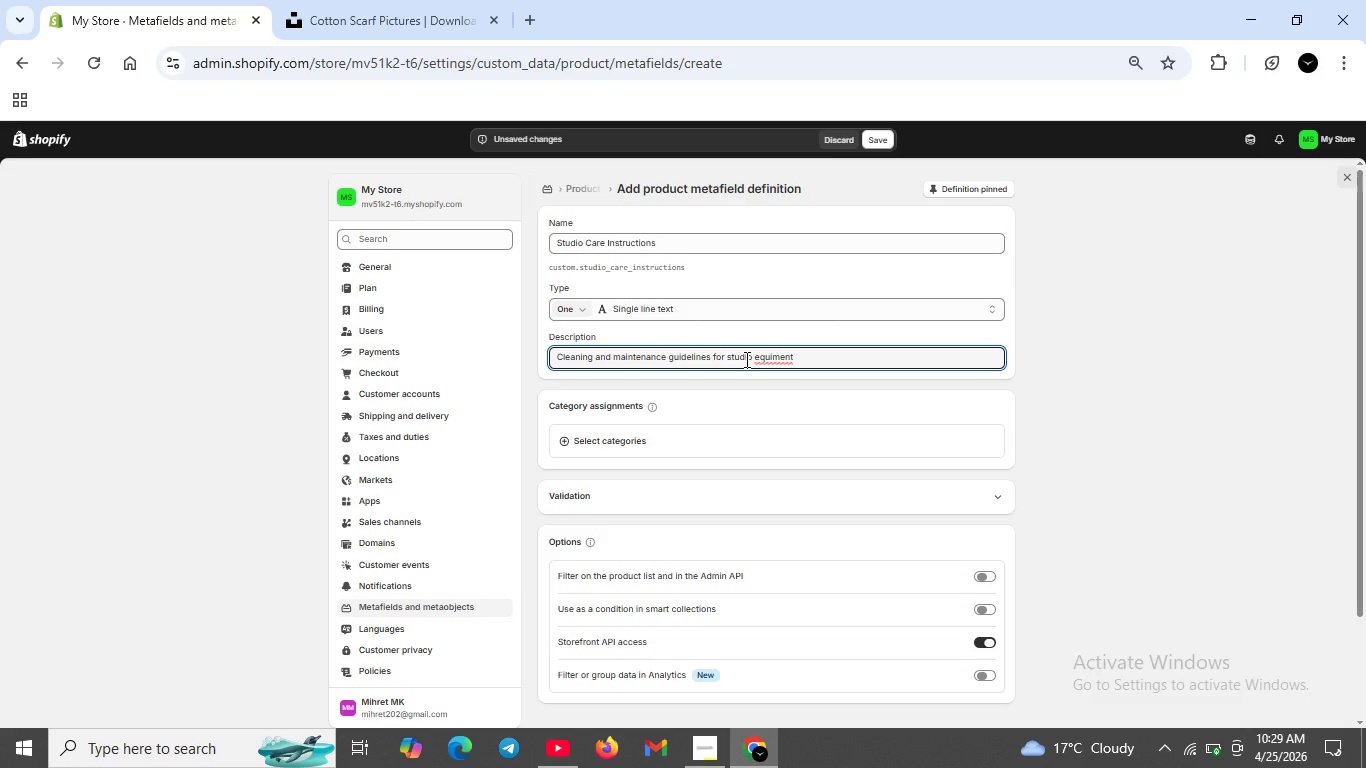 
key(I)
 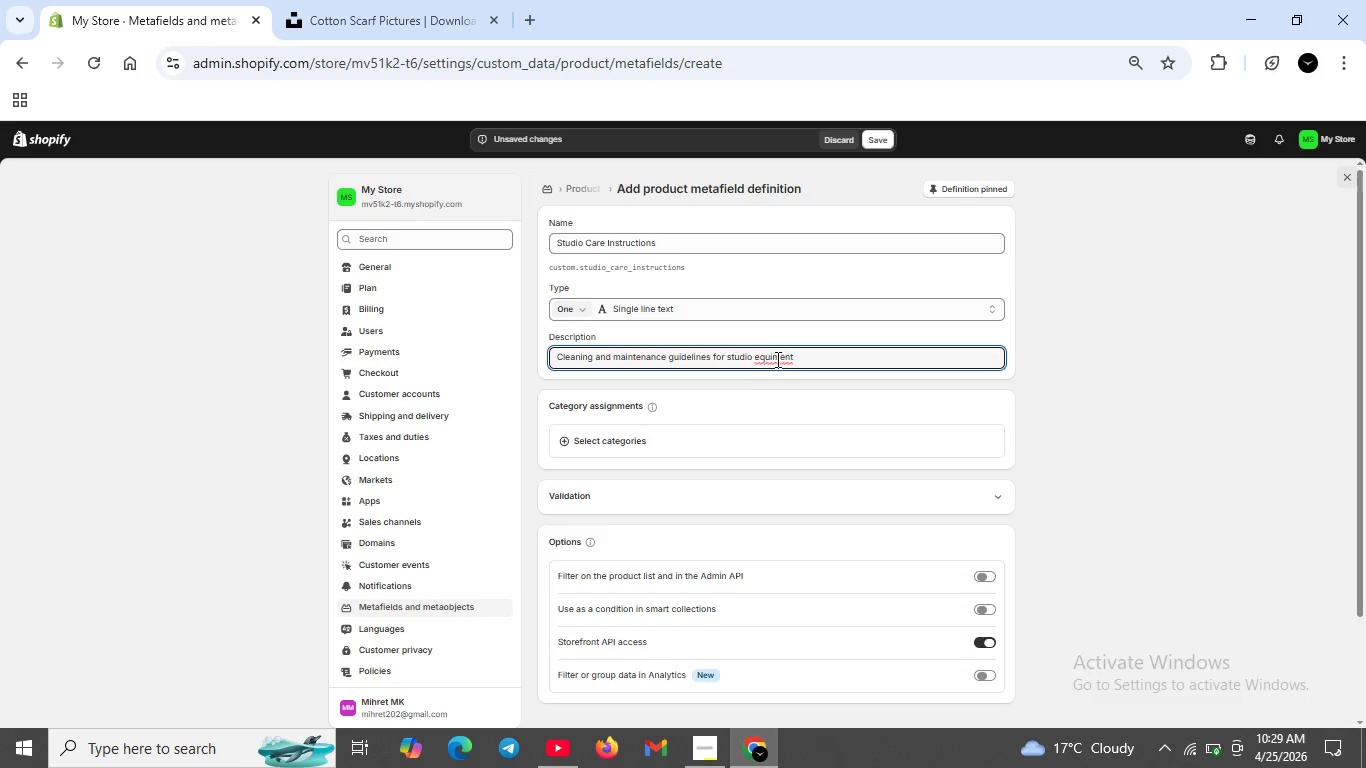 
left_click([774, 358])
 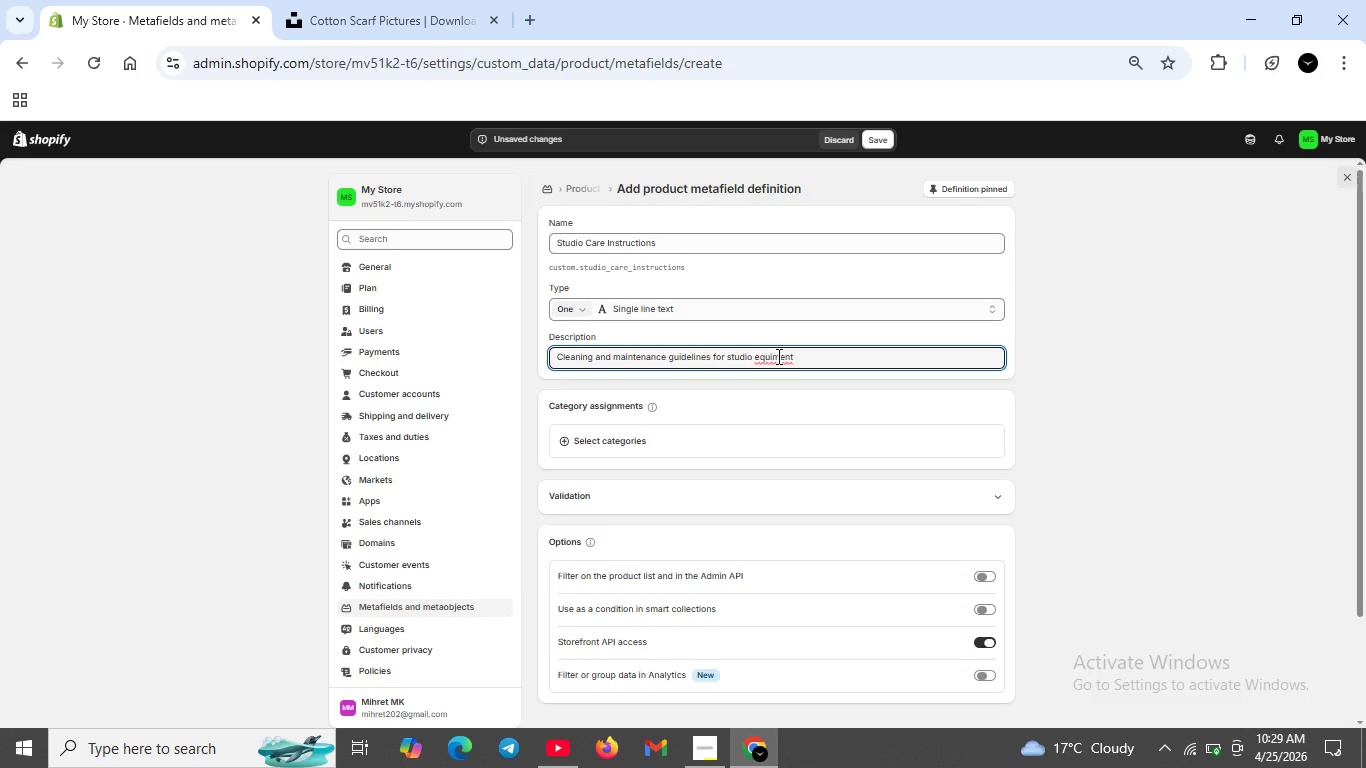 
key(P)
 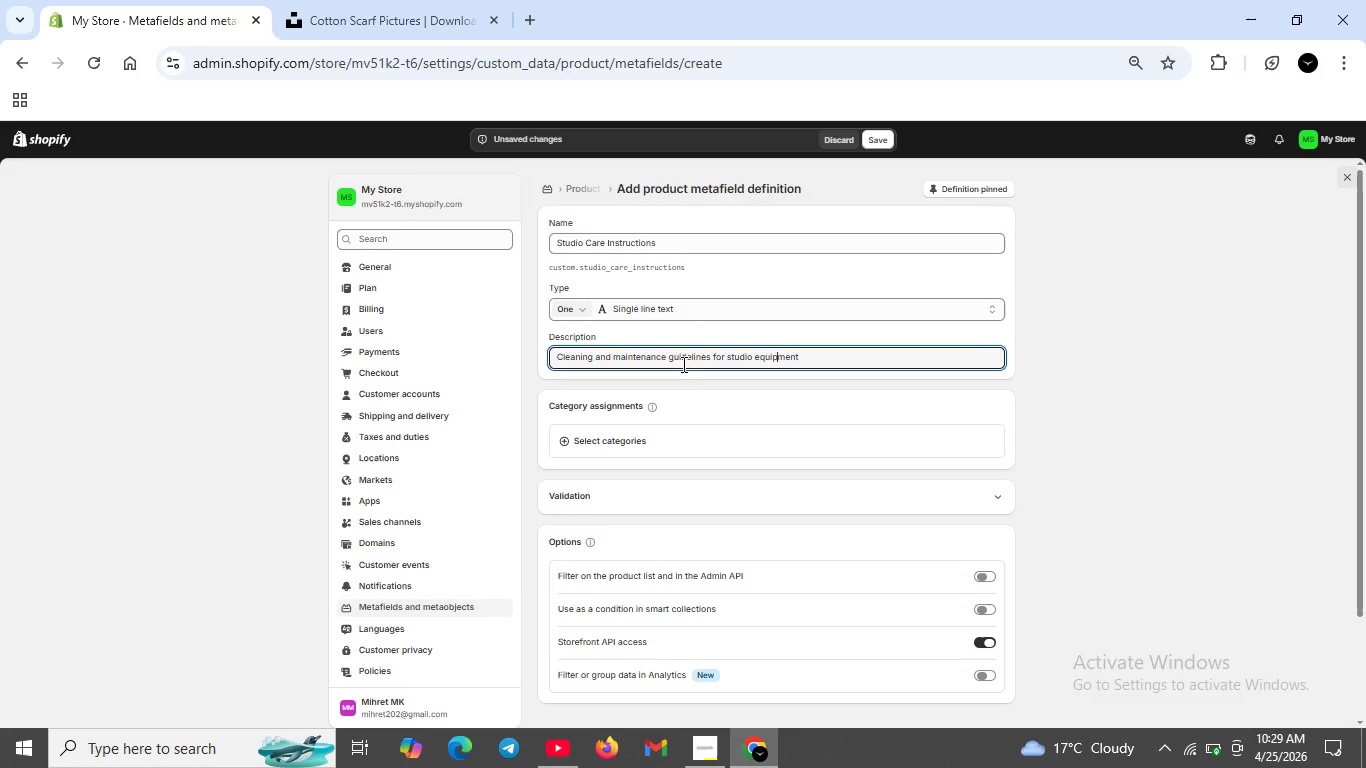 
wait(9.28)
 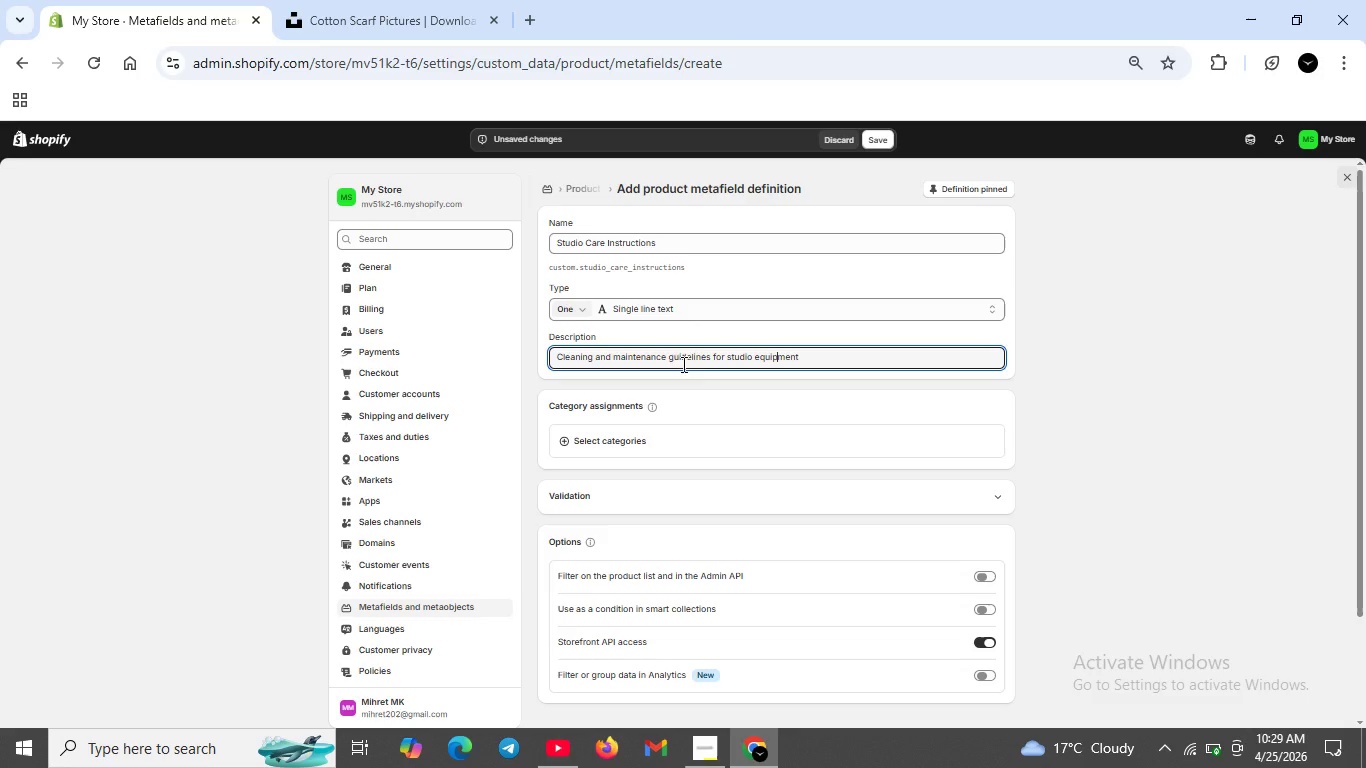 
scroll: coordinate [776, 372], scroll_direction: down, amount: 1.0
 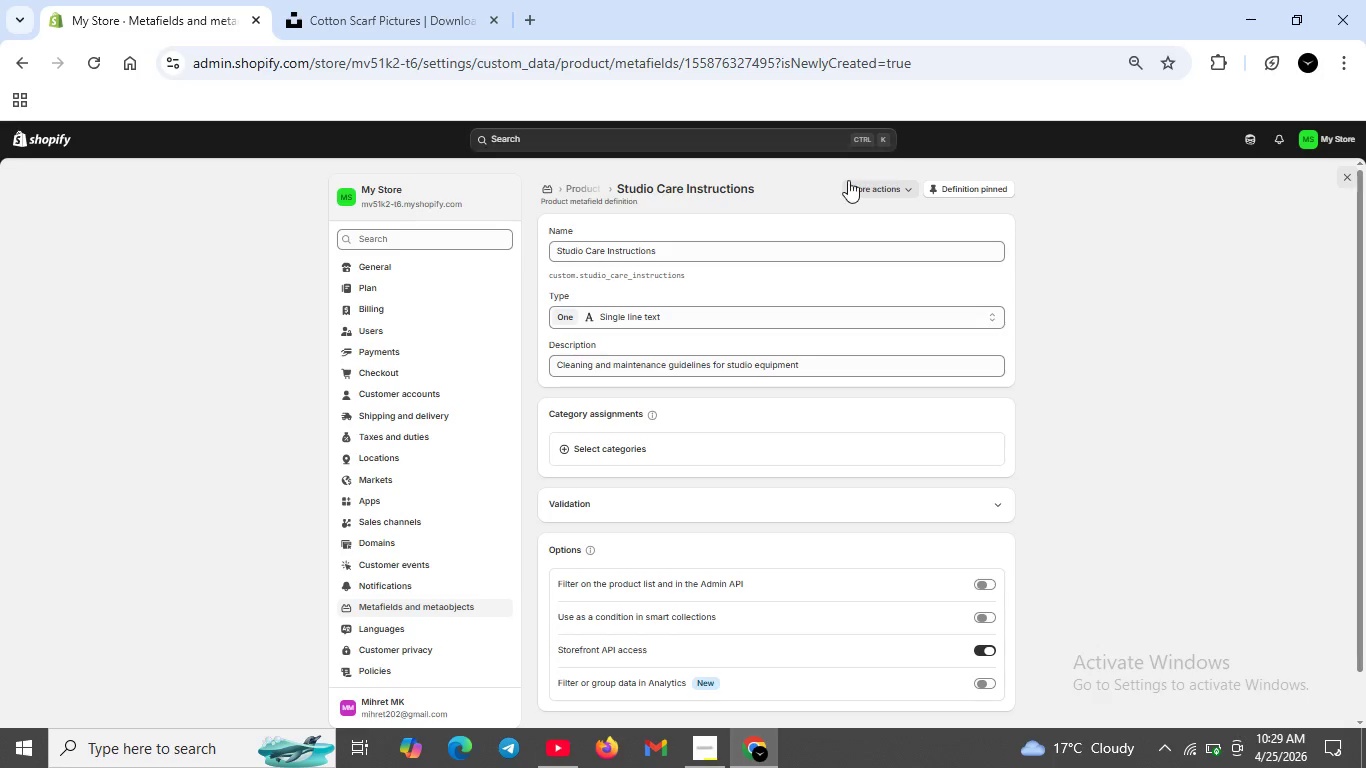 
wait(7.52)
 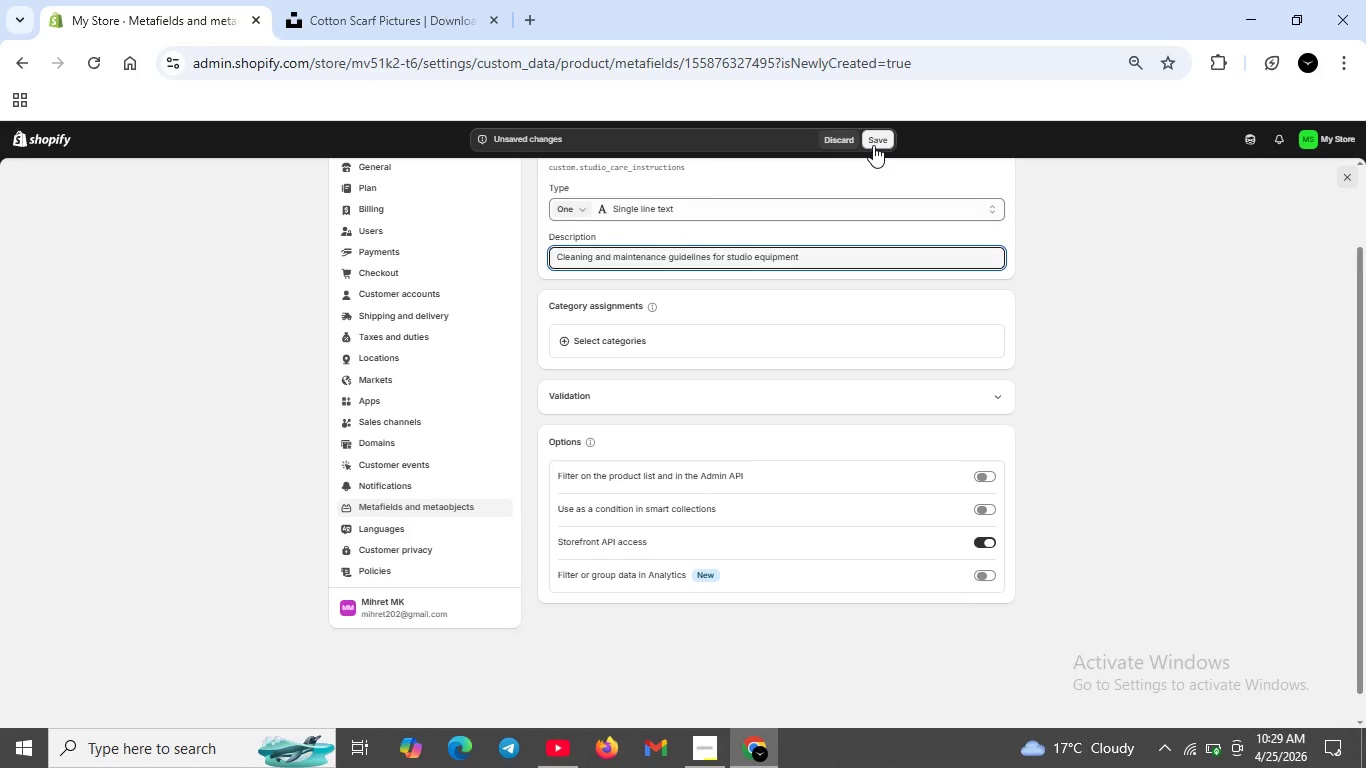 
left_click([593, 190])
 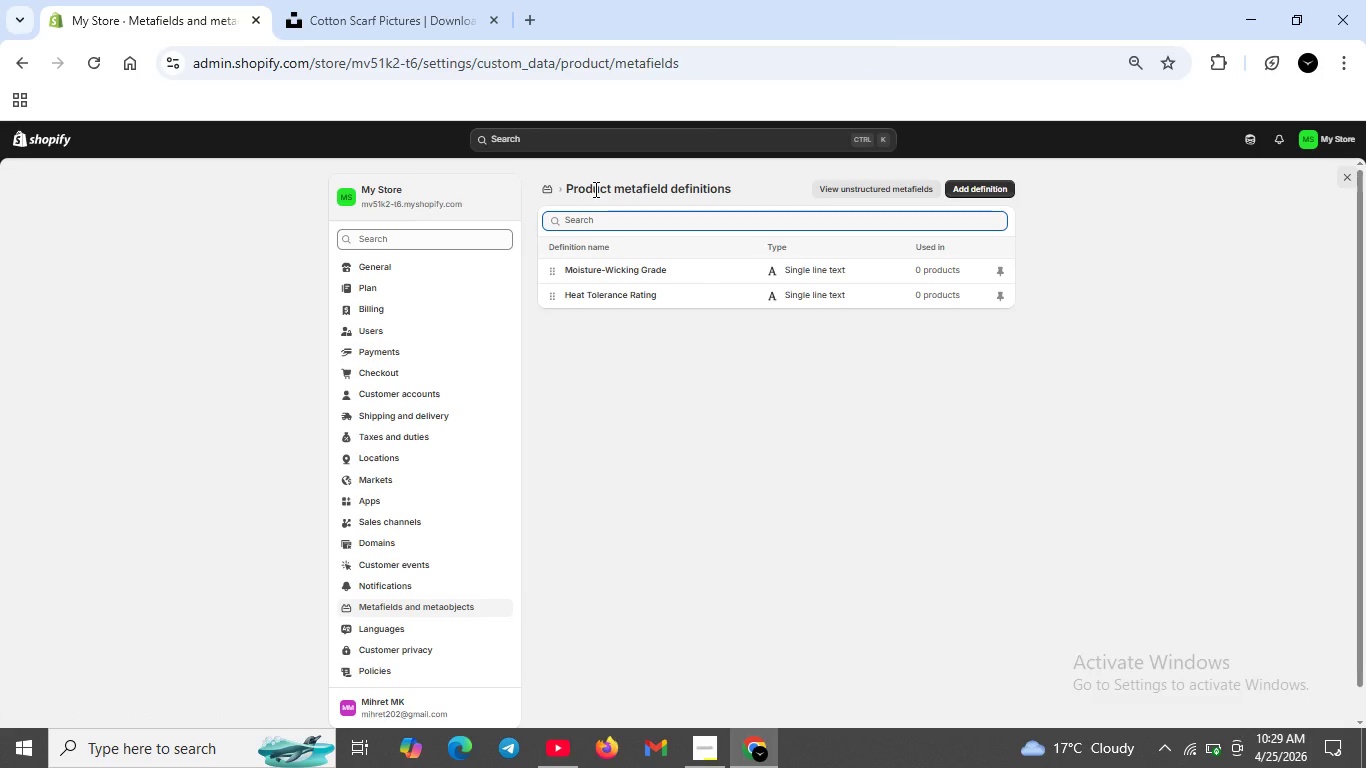 
wait(7.39)
 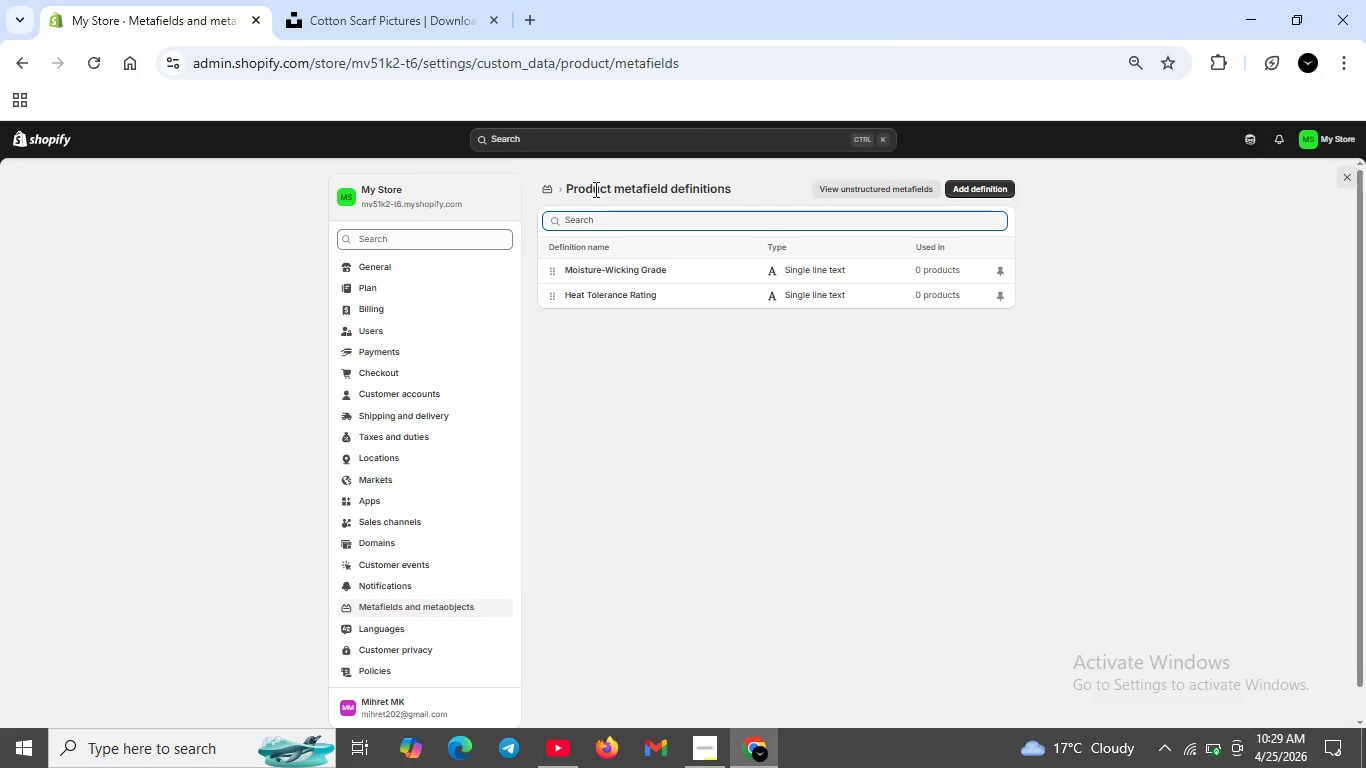 
scroll: coordinate [699, 317], scroll_direction: up, amount: 5.0
 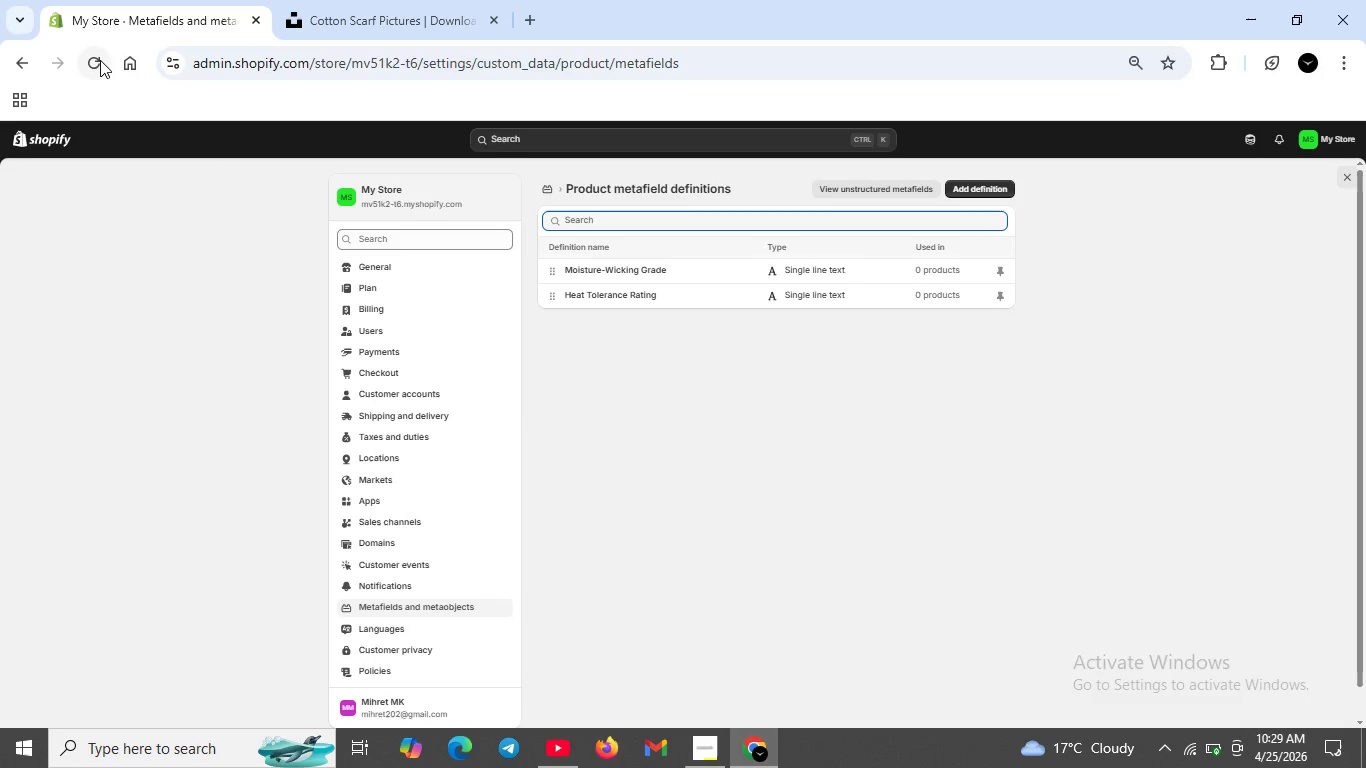 
left_click([100, 60])
 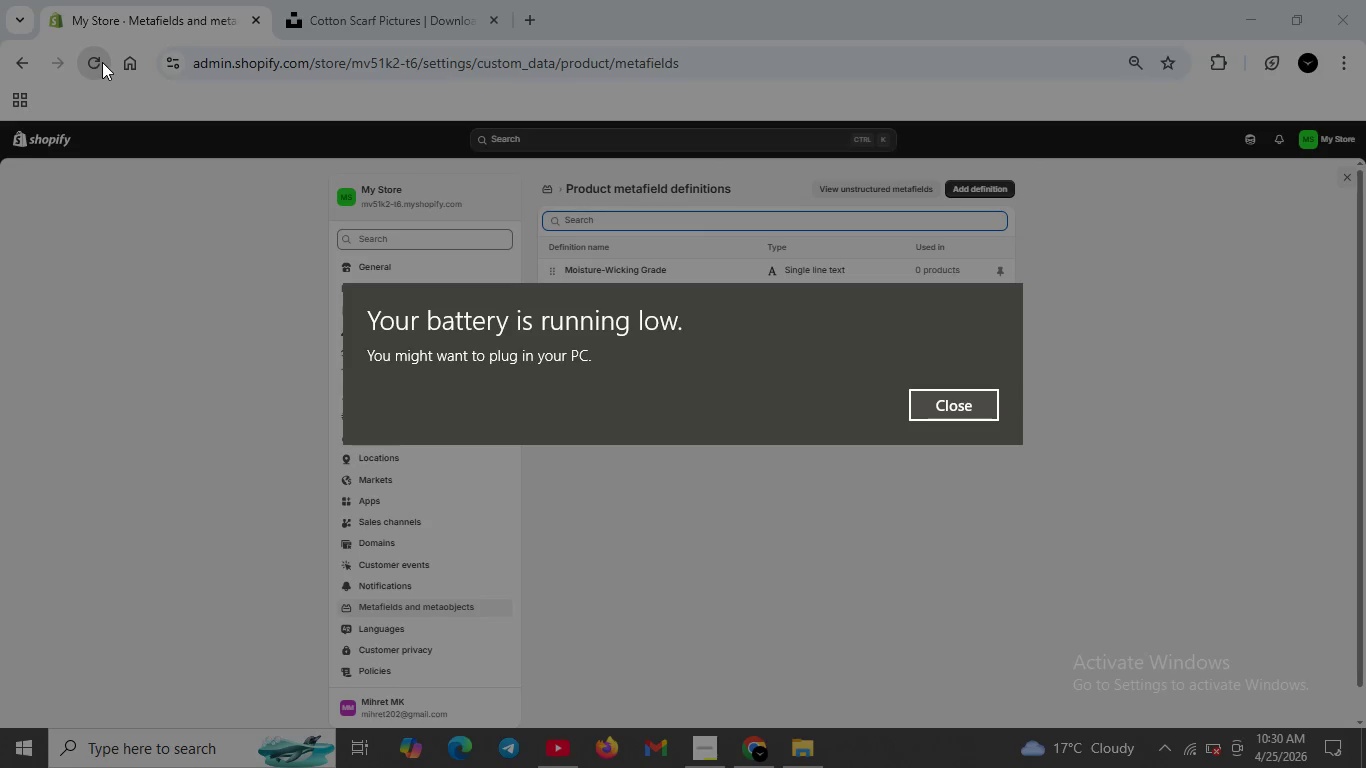 
wait(29.83)
 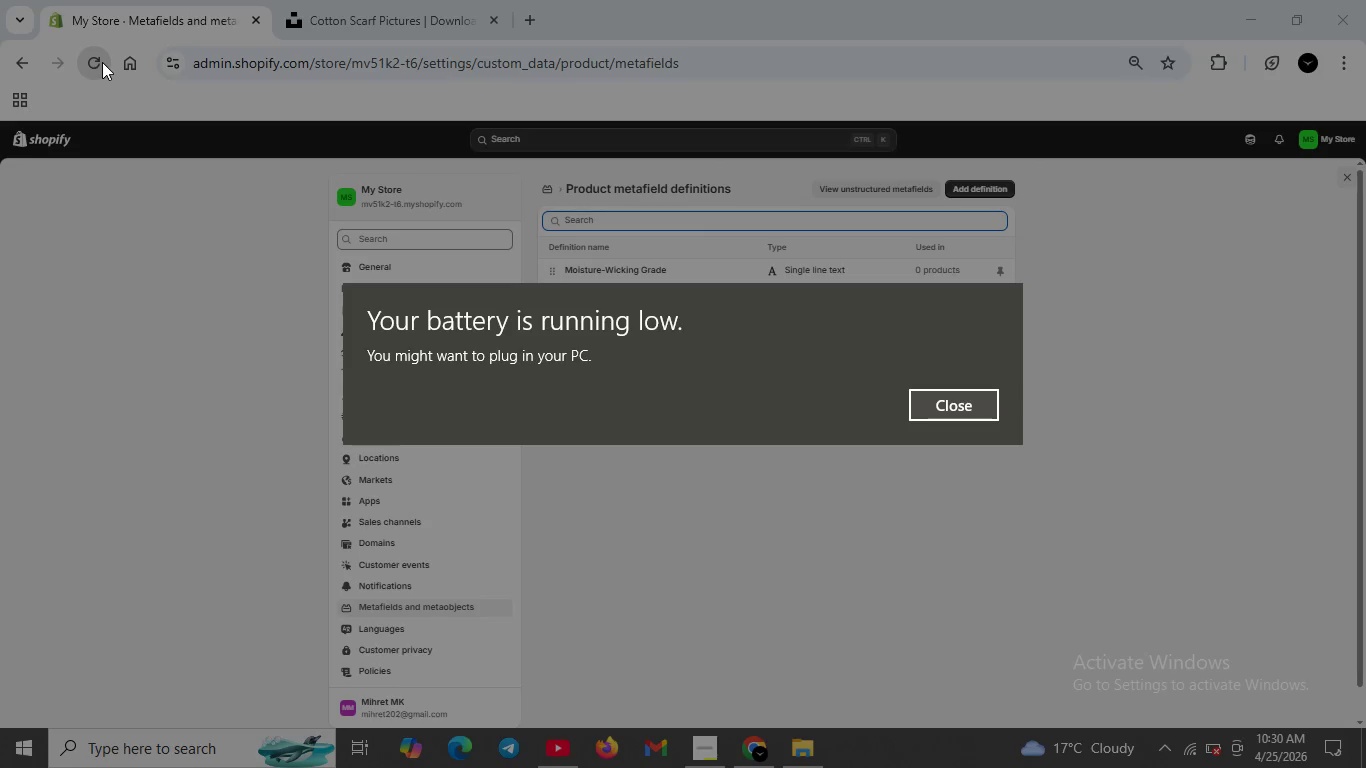 
left_click([88, 61])
 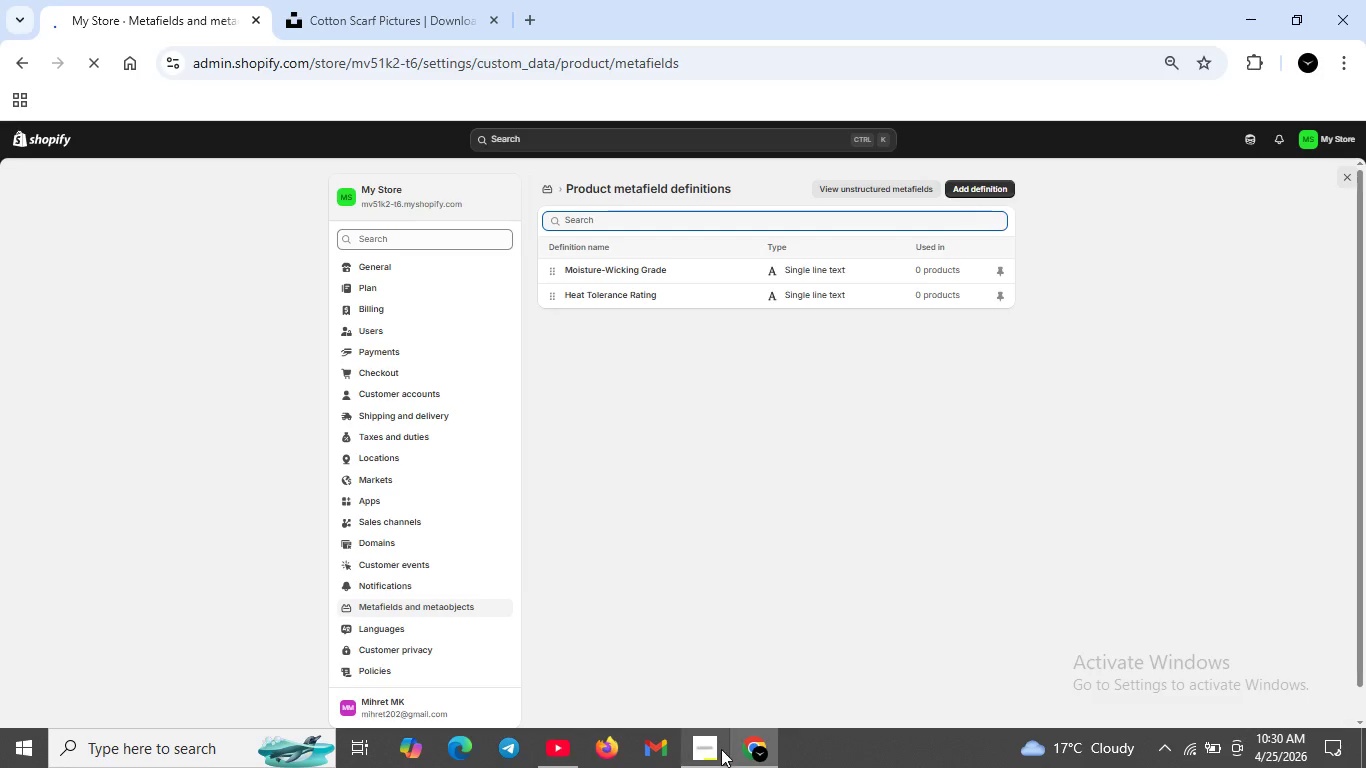 
left_click([721, 751])